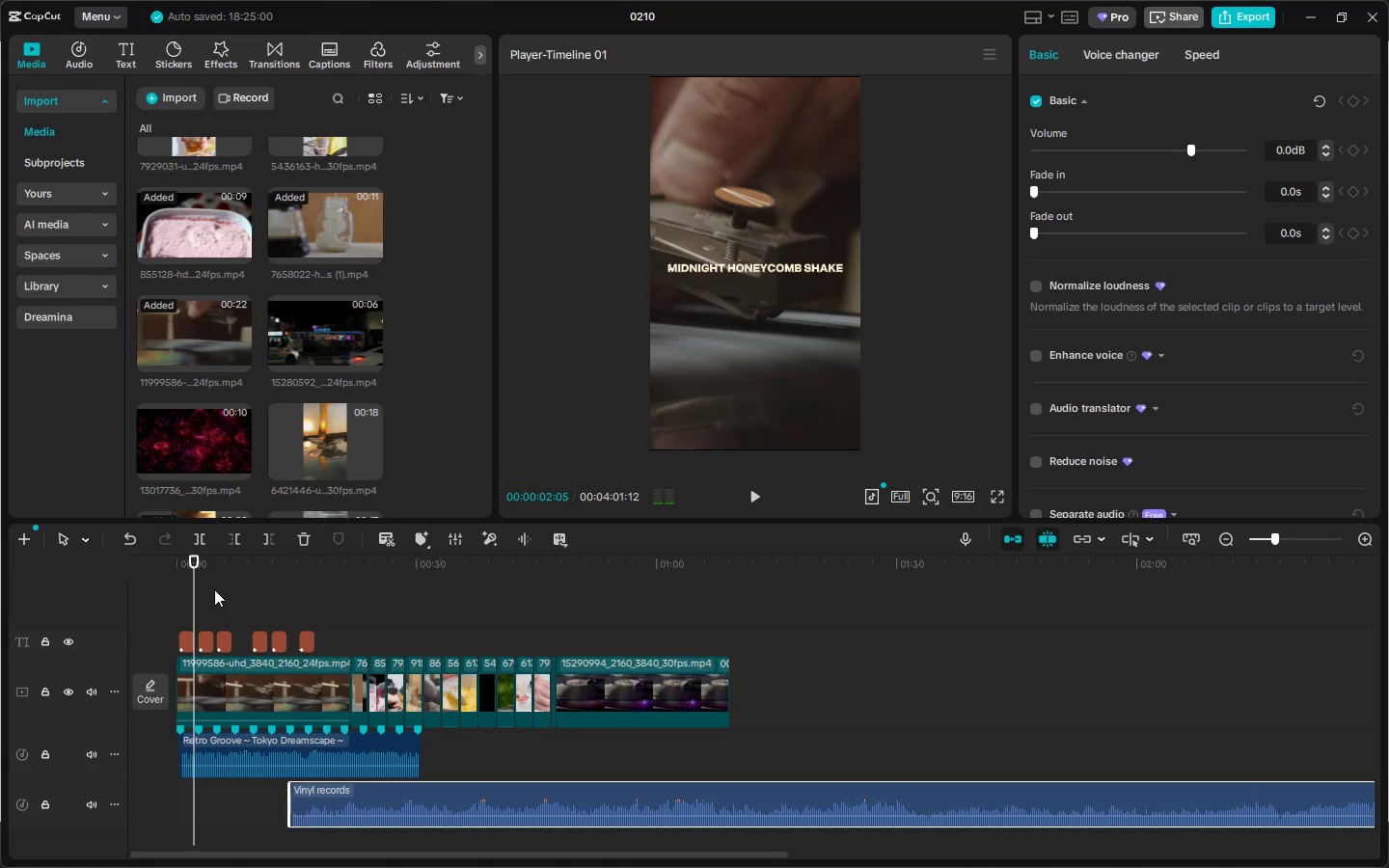 
key(Control+ControlLeft)
 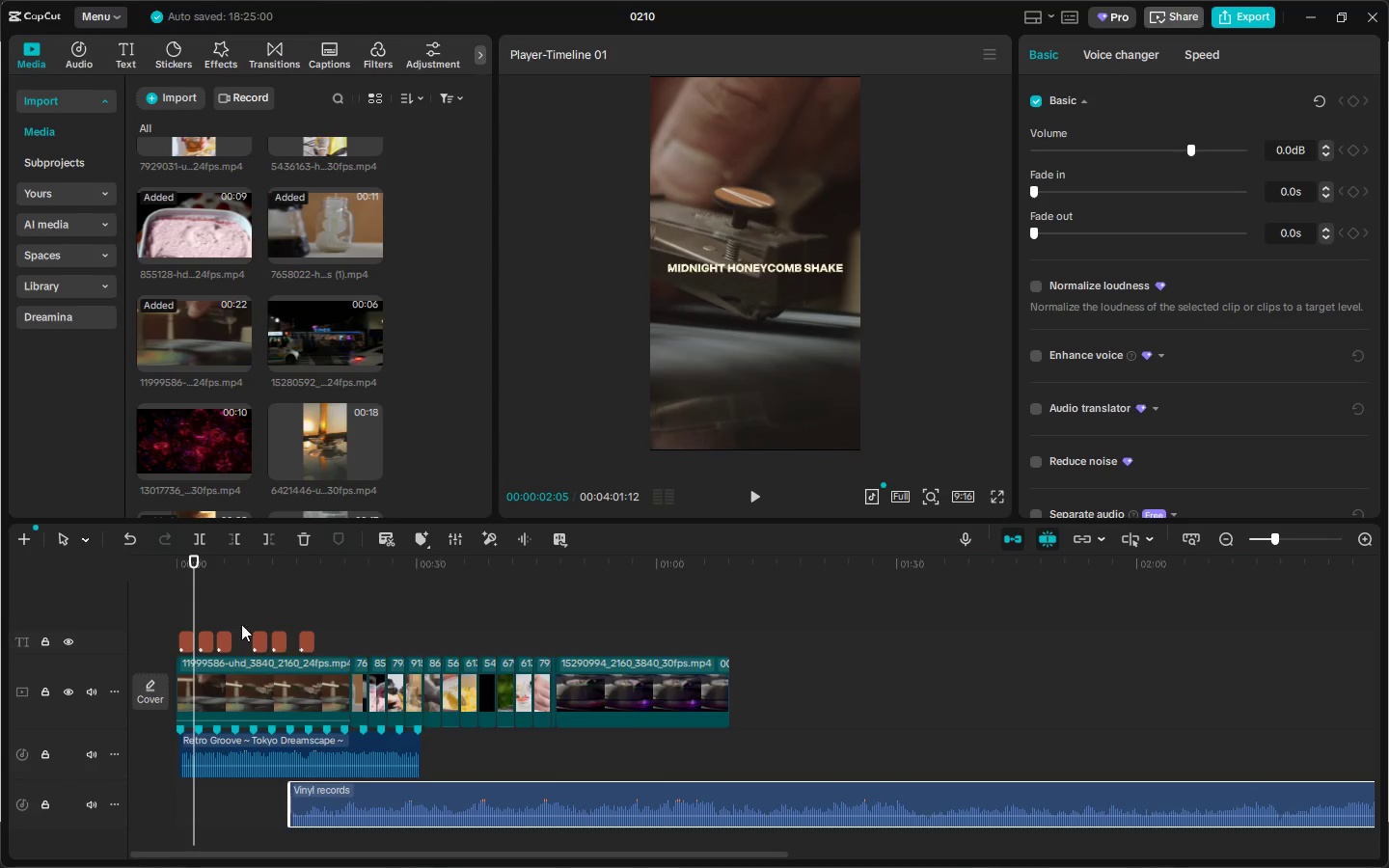 
key(Control+B)
 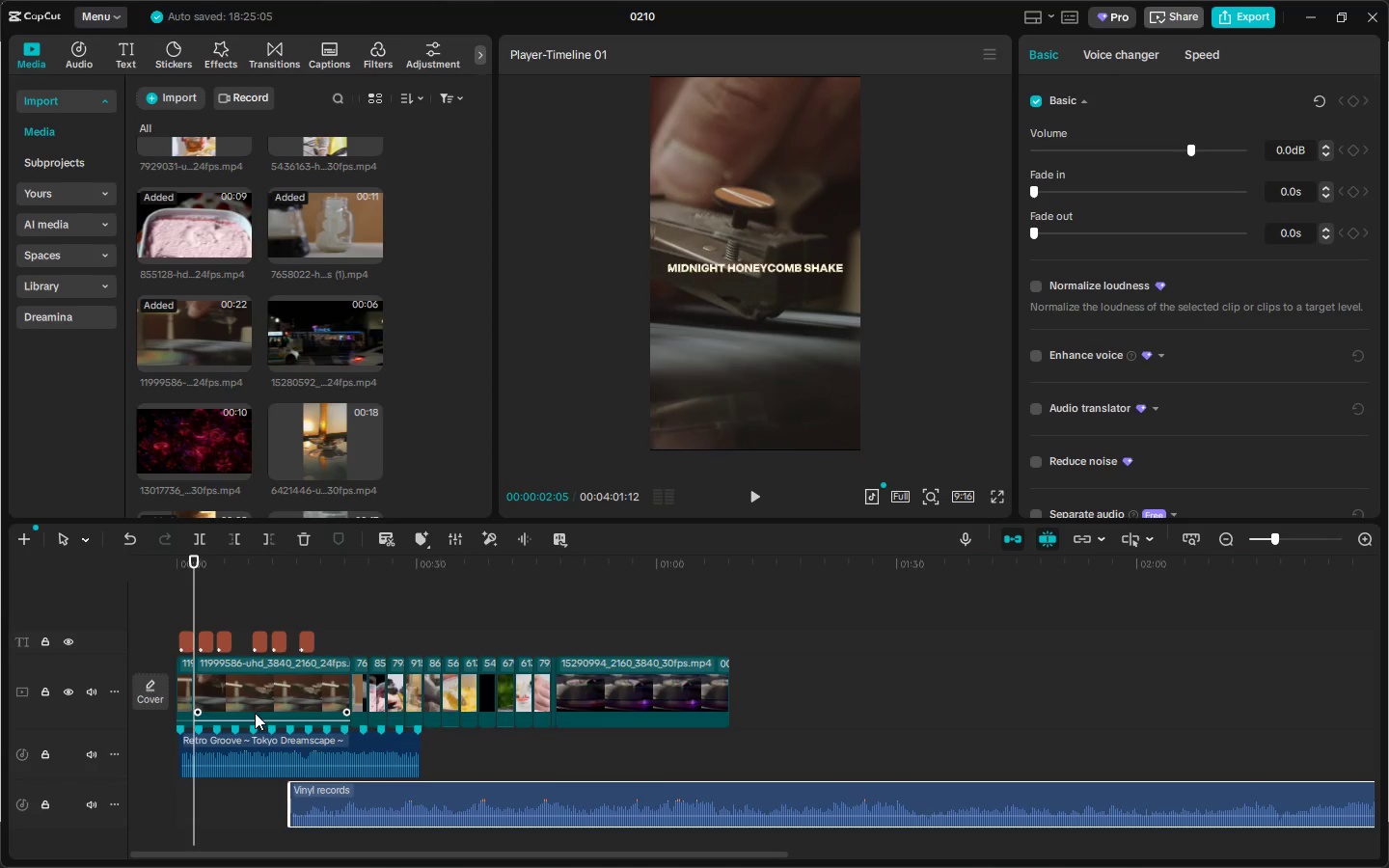 
left_click([256, 676])
 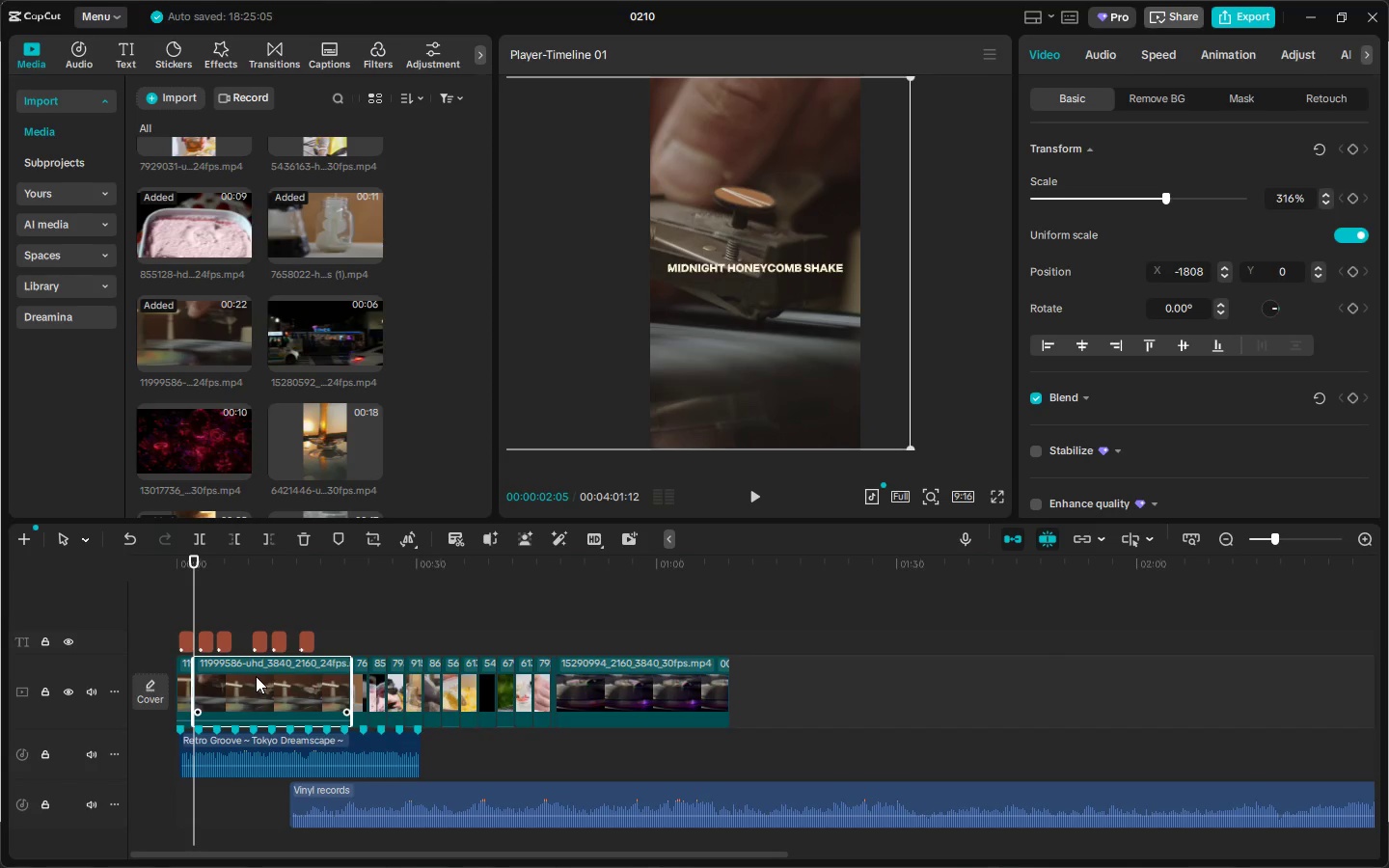 
key(Delete)
 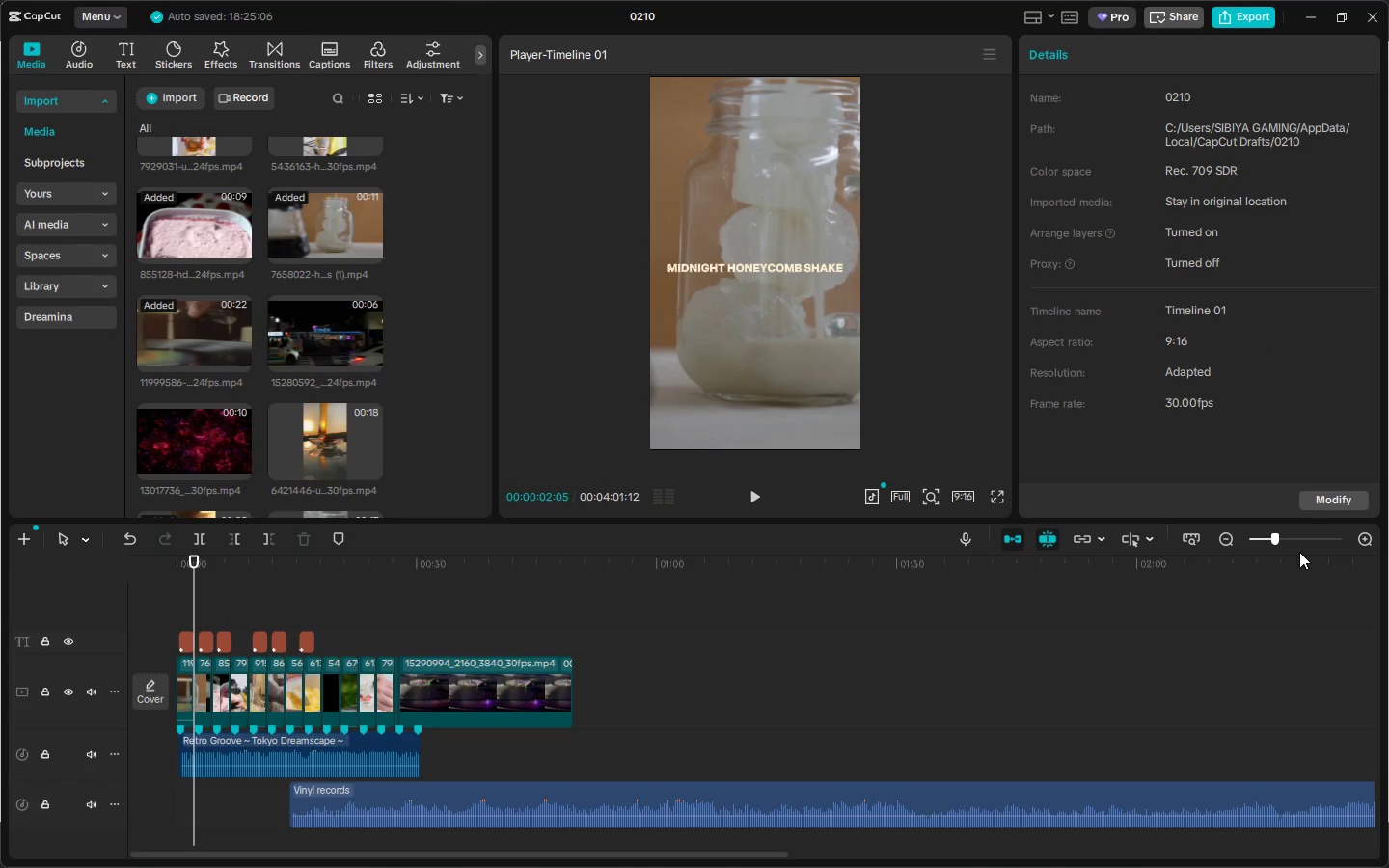 
left_click_drag(start_coordinate=[1265, 537], to_coordinate=[1293, 544])
 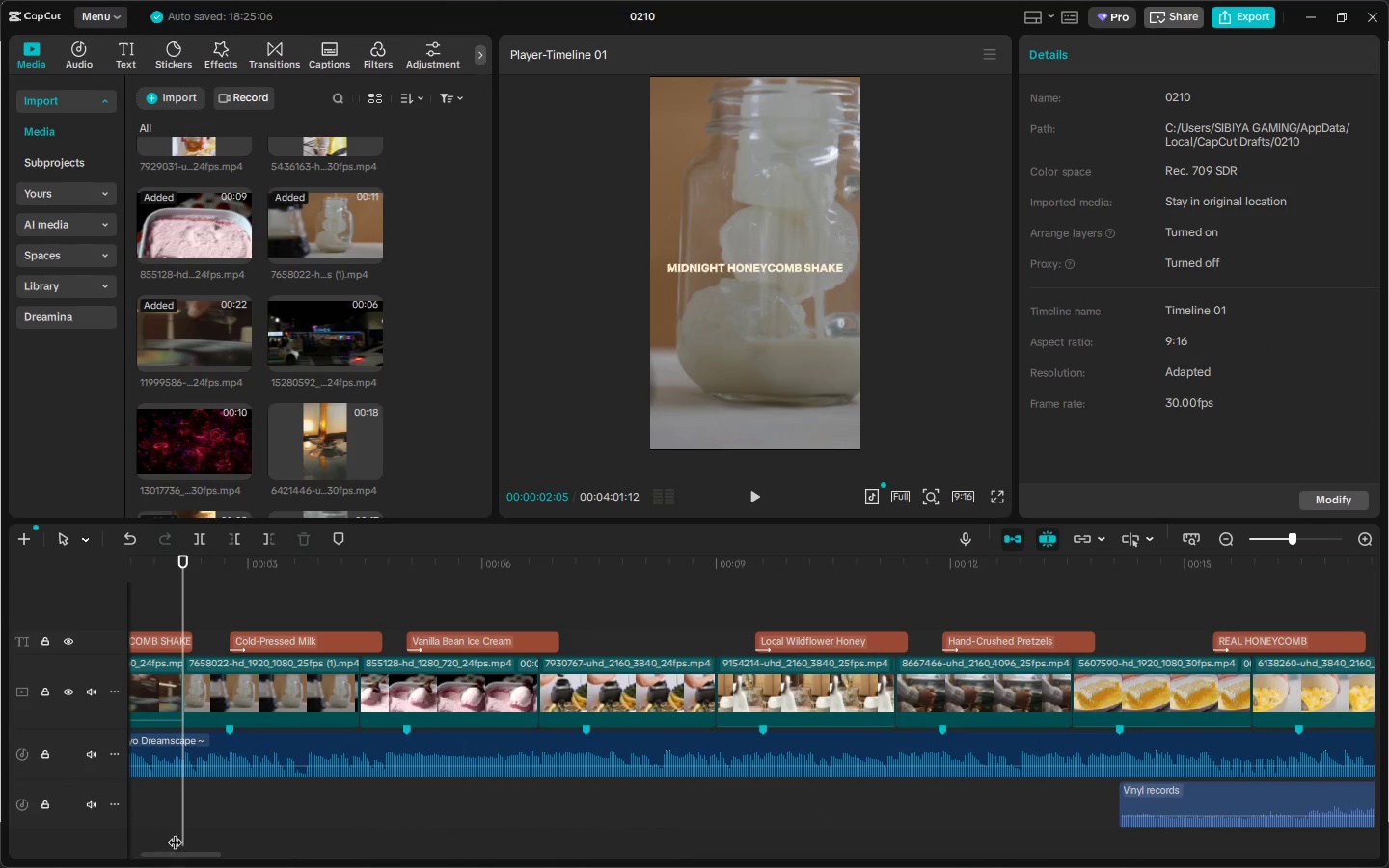 
left_click_drag(start_coordinate=[162, 856], to_coordinate=[92, 858])
 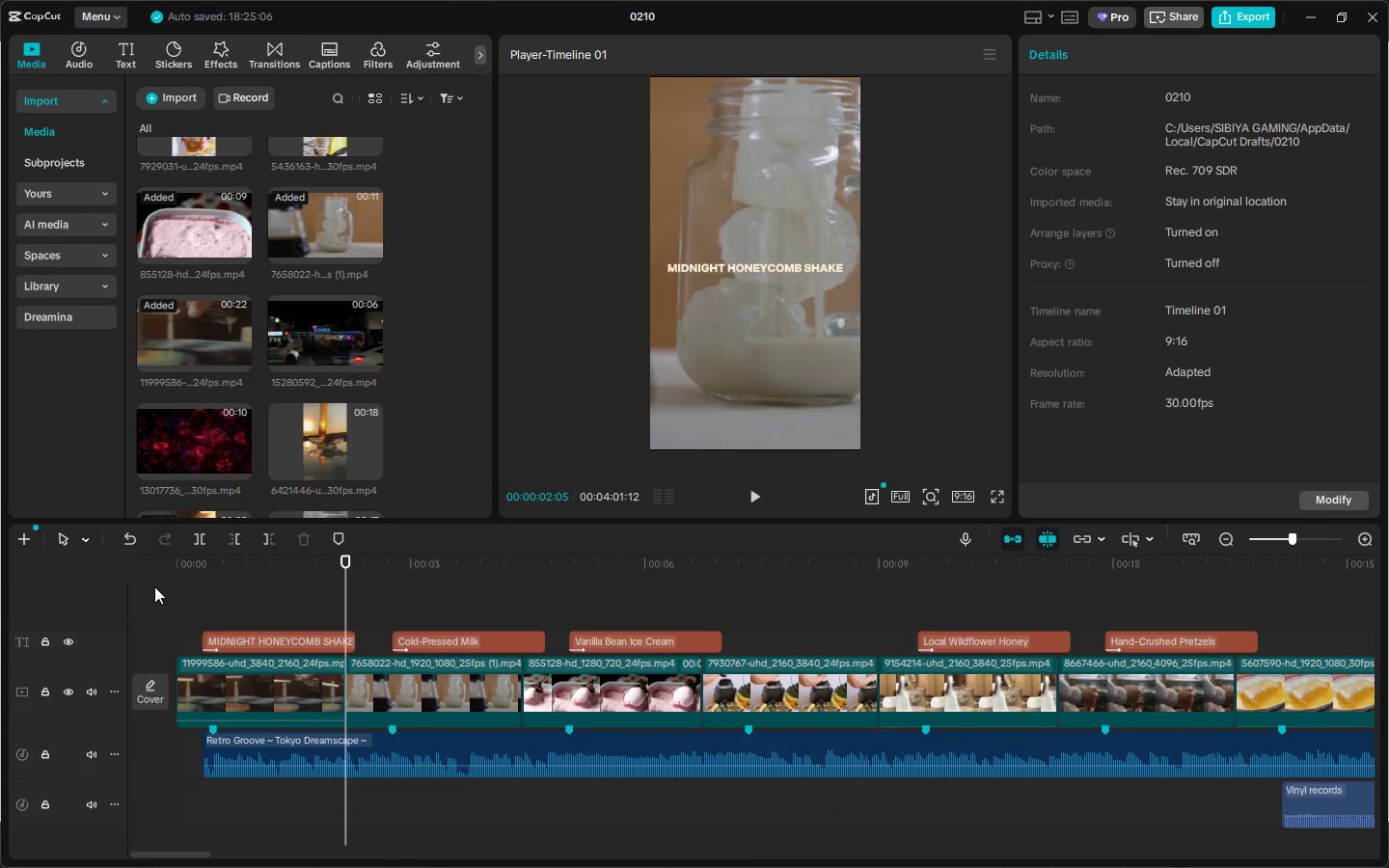 
left_click_drag(start_coordinate=[195, 565], to_coordinate=[119, 558])
 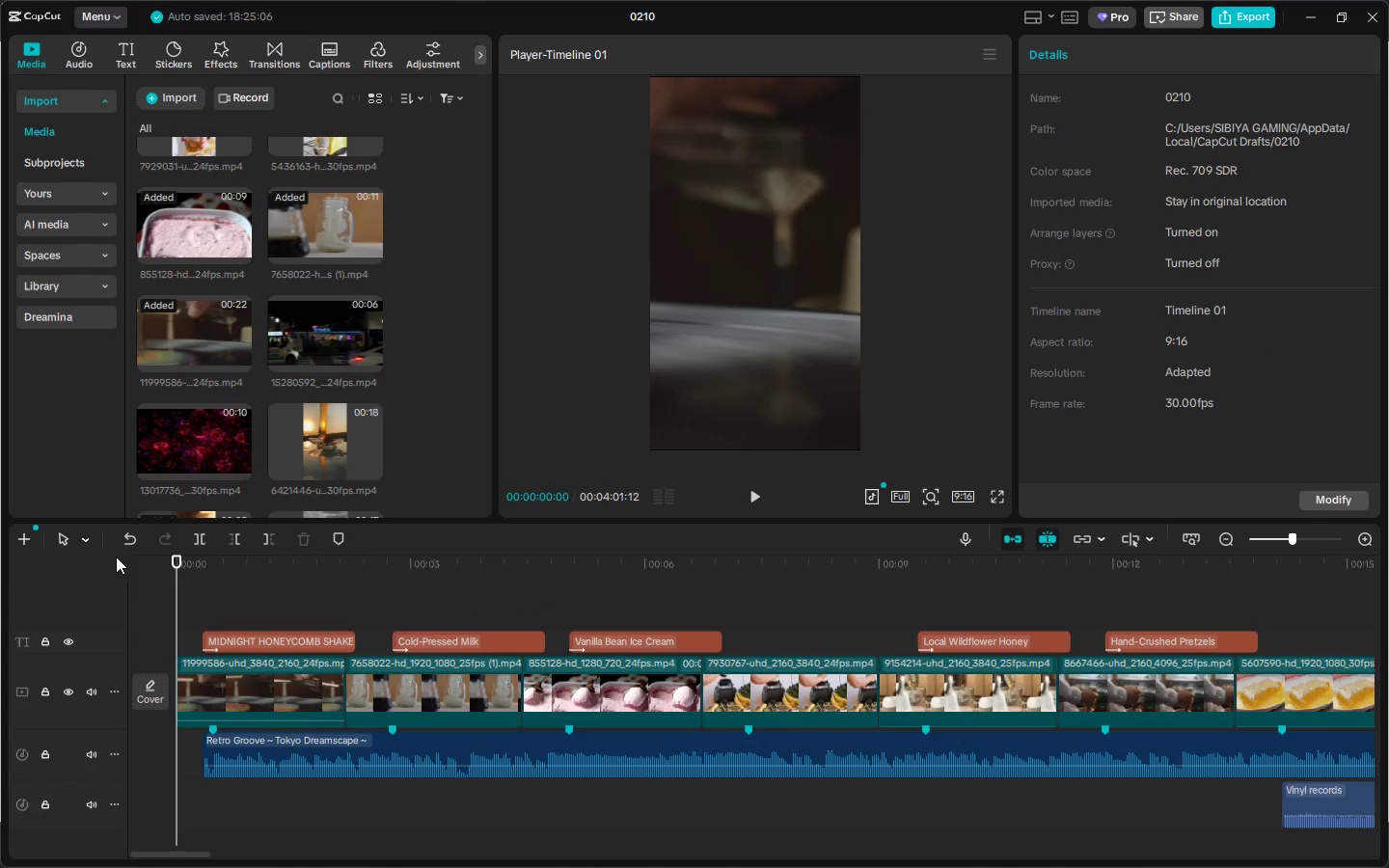 
key(Space)
 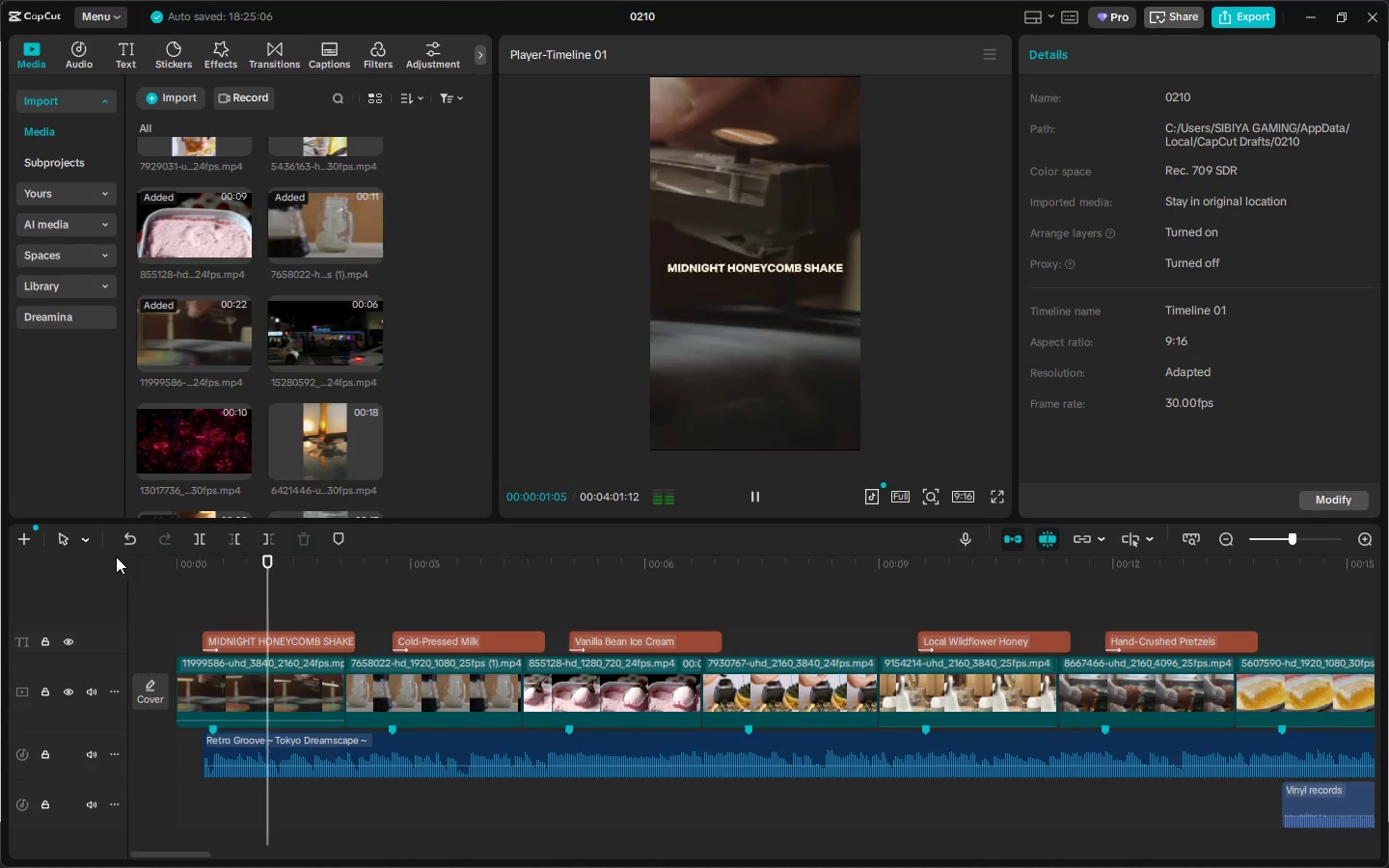 
key(Space)
 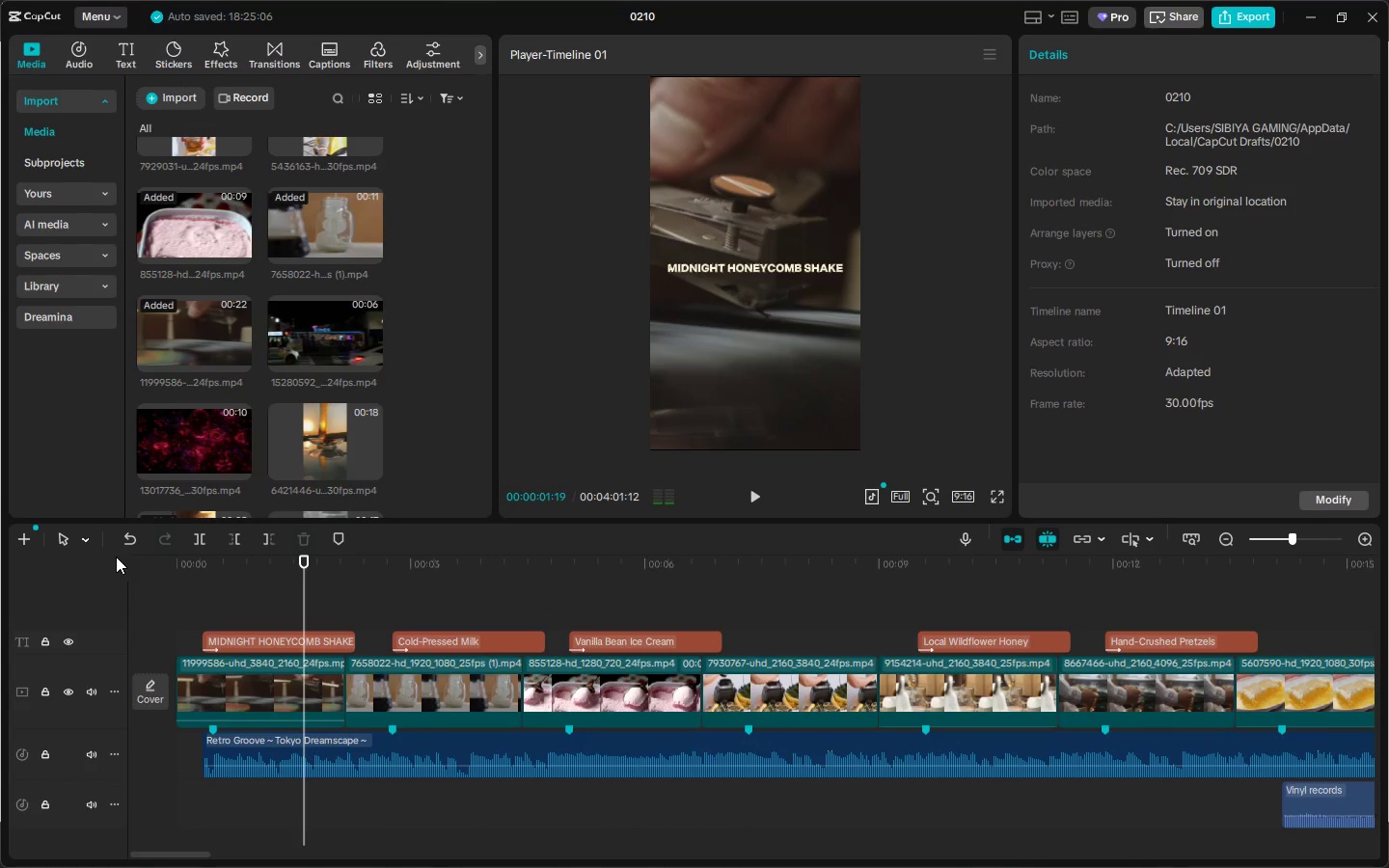 
key(Space)
 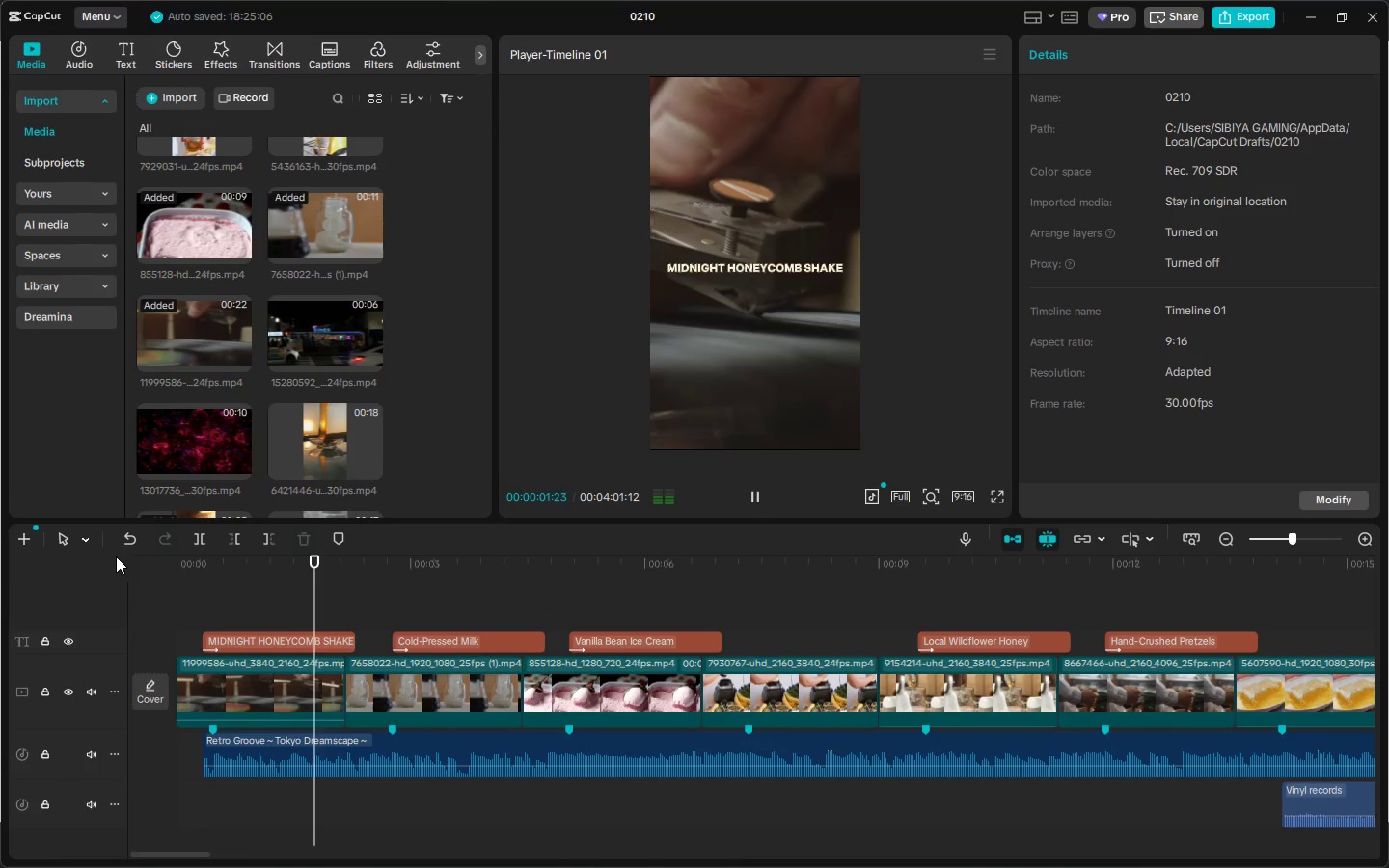 
key(Space)
 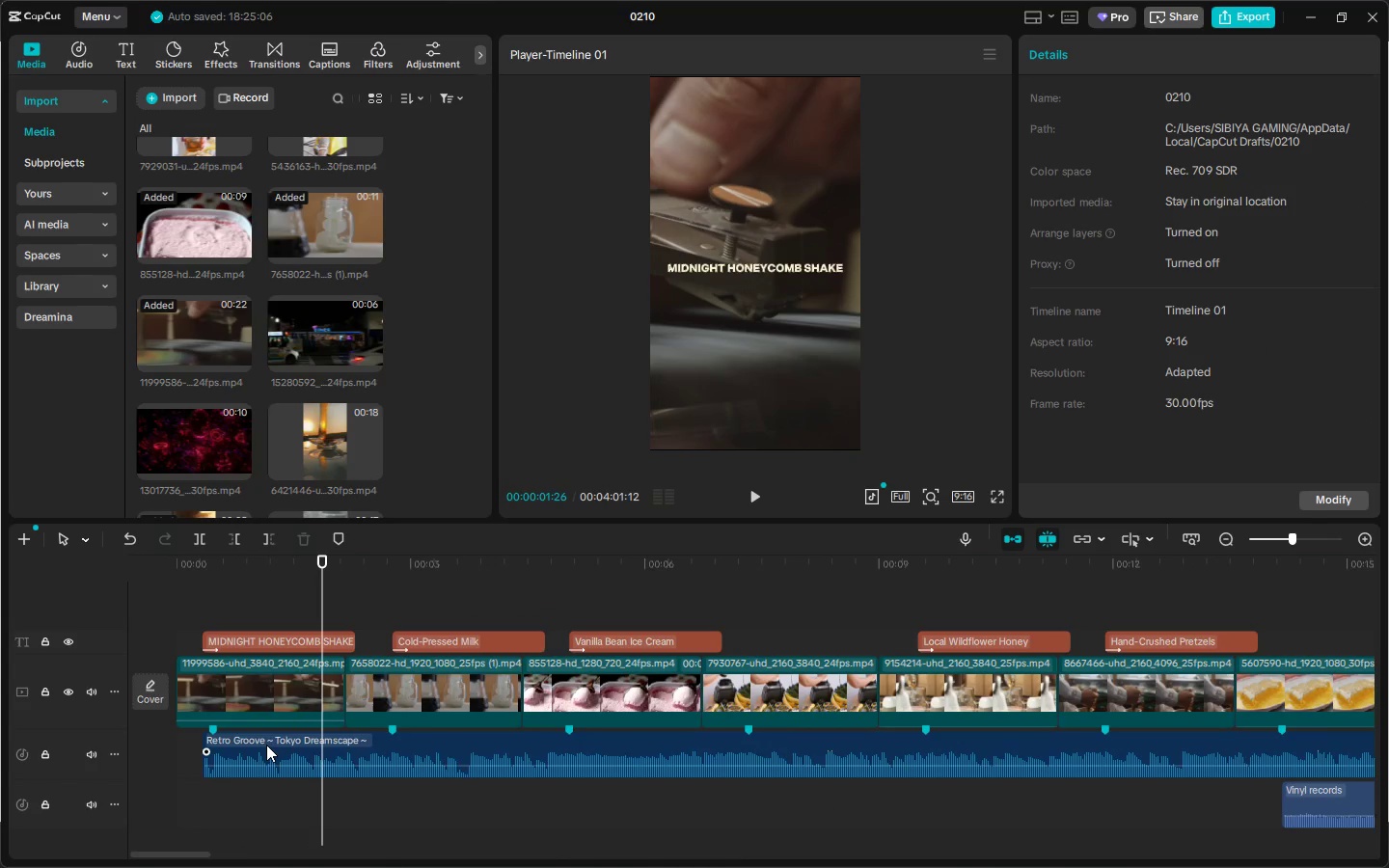 
left_click_drag(start_coordinate=[270, 745], to_coordinate=[394, 747])
 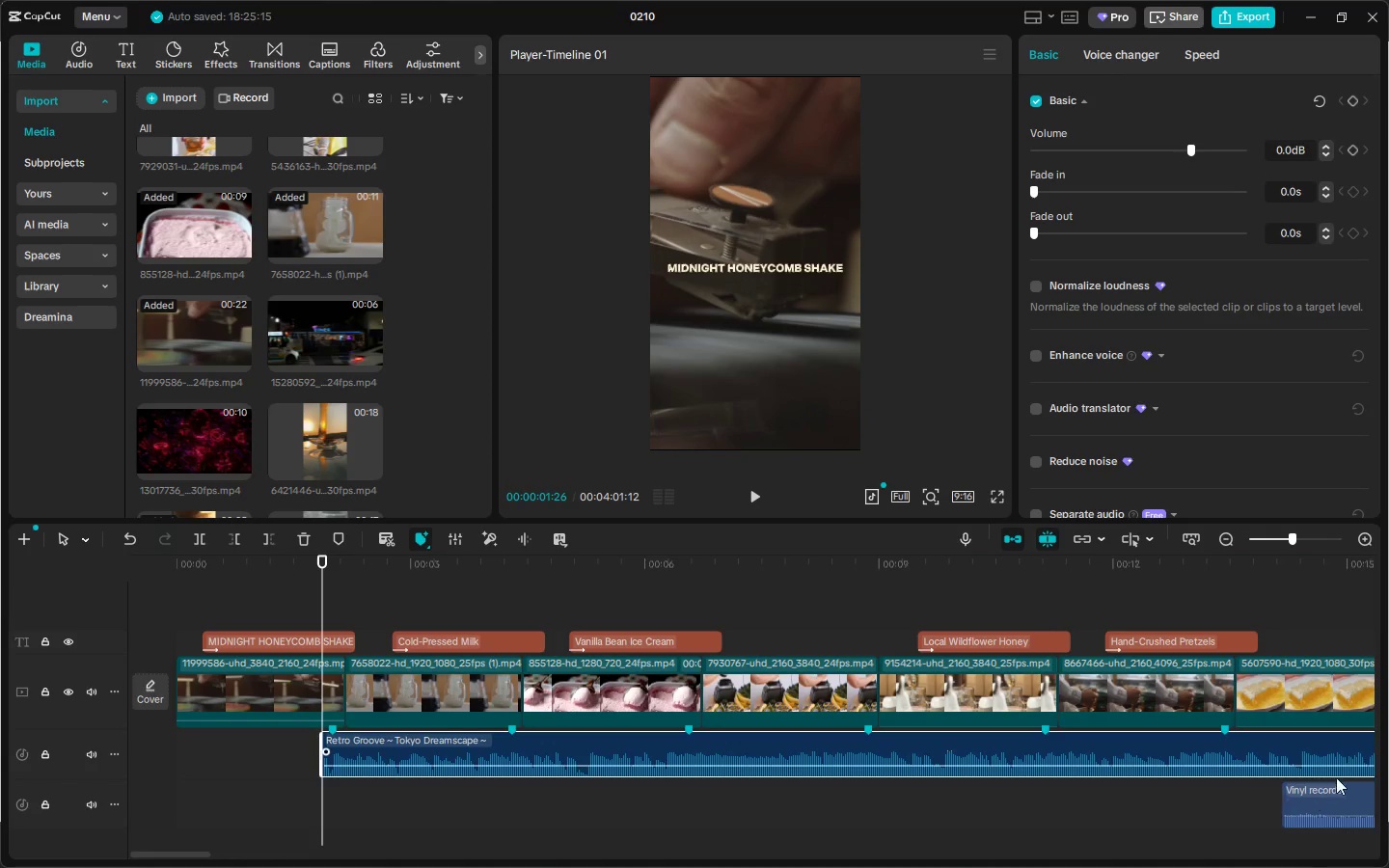 
left_click_drag(start_coordinate=[1332, 797], to_coordinate=[205, 796])
 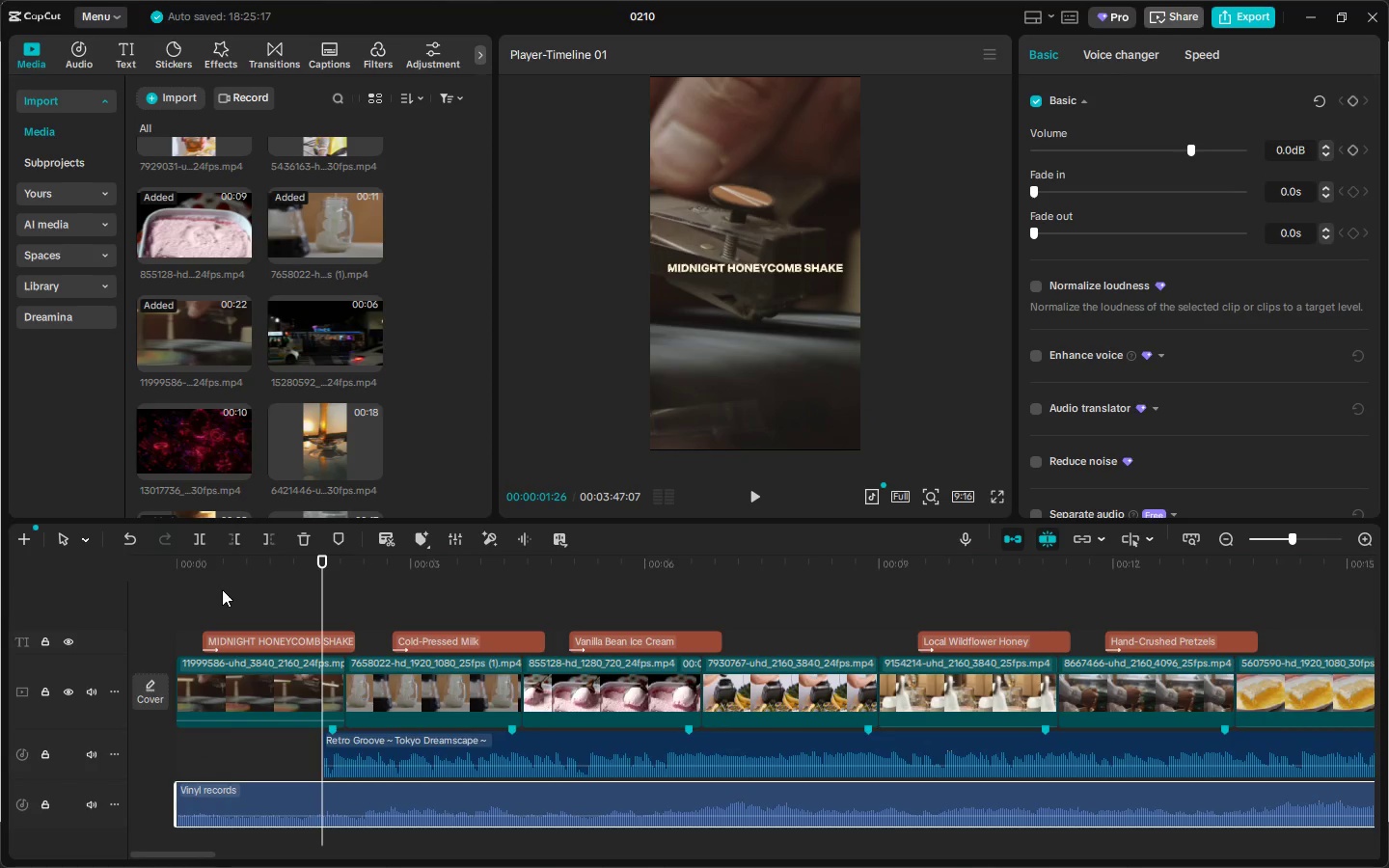 
left_click_drag(start_coordinate=[212, 563], to_coordinate=[66, 568])
 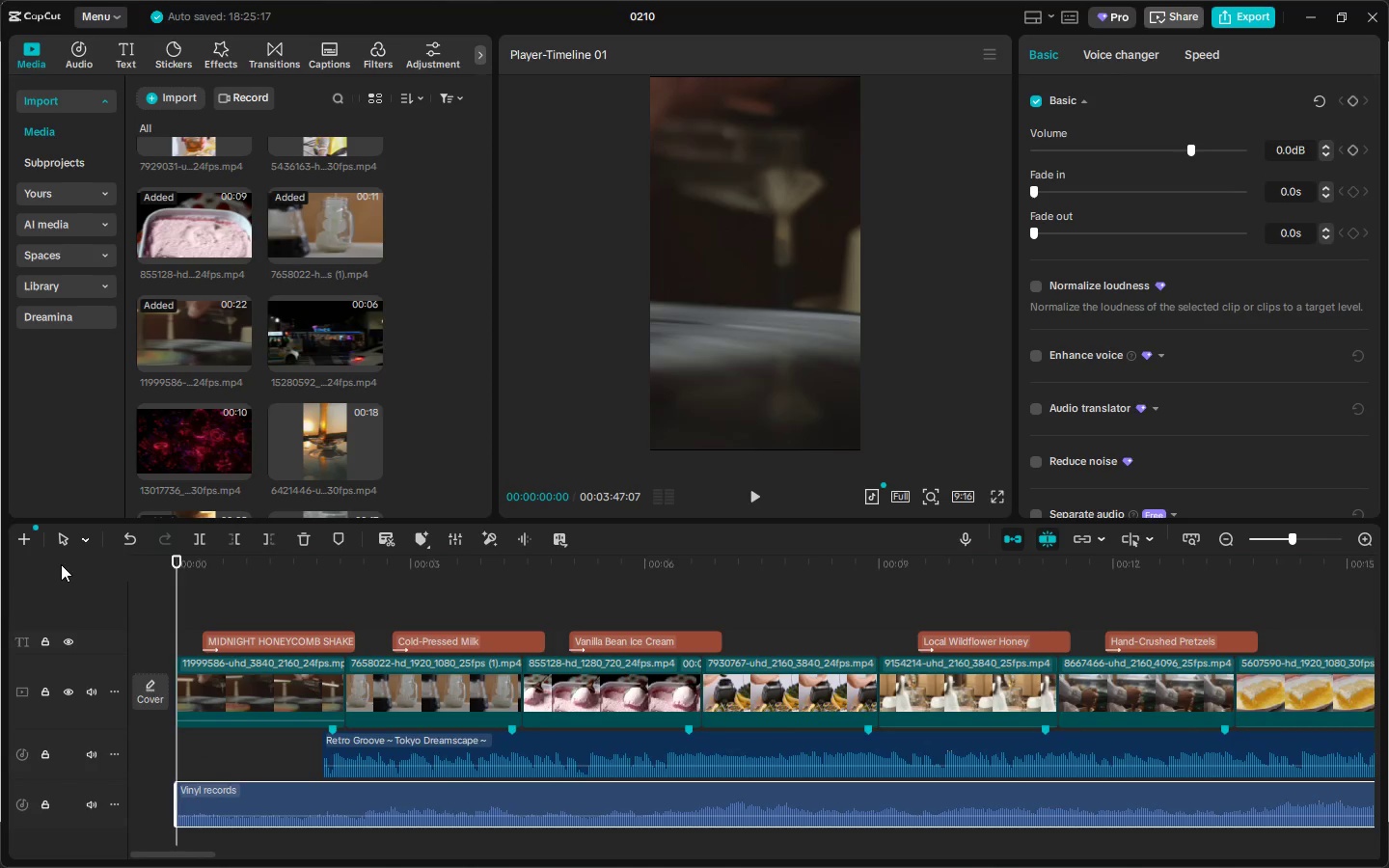 
key(Space)
 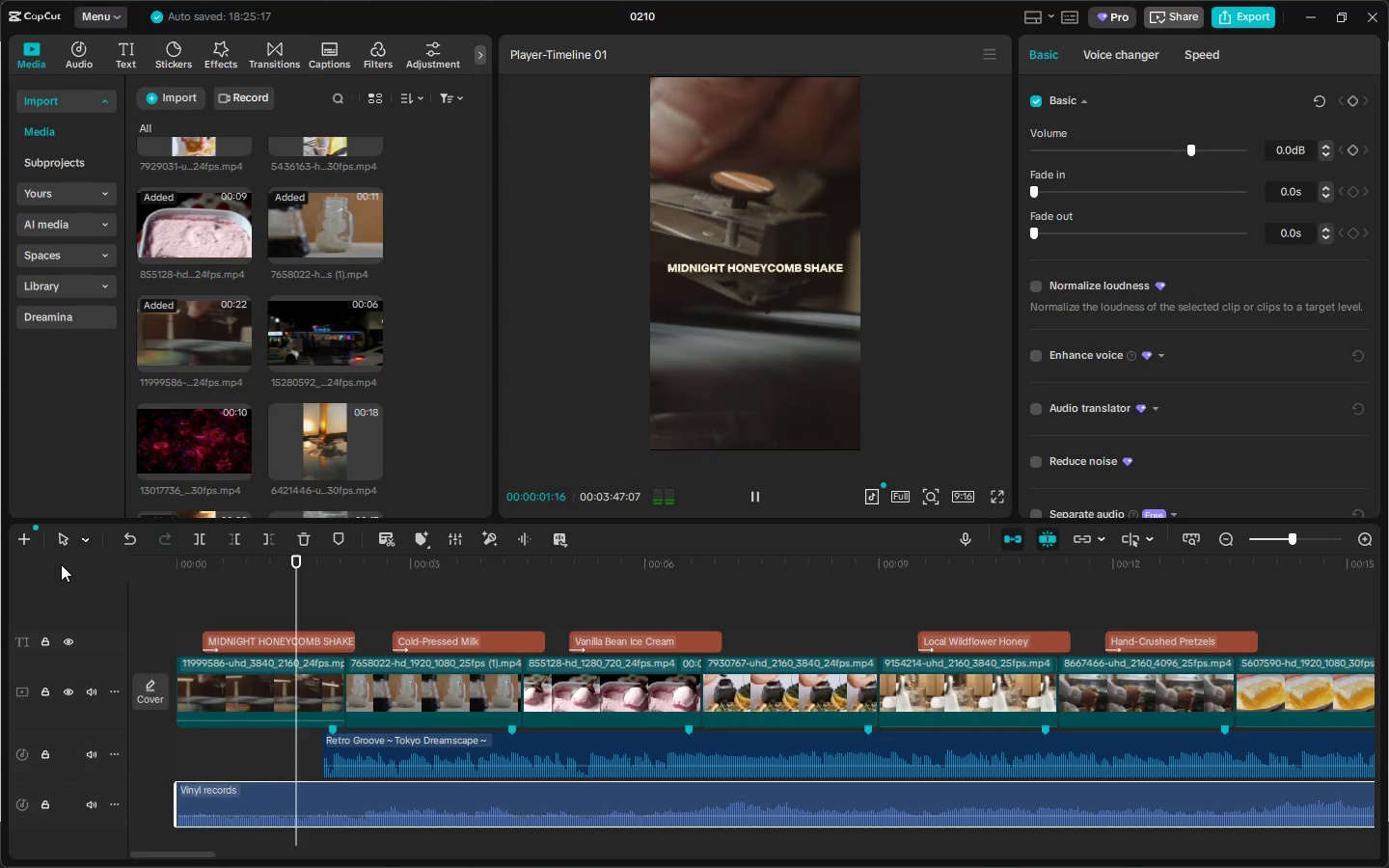 
key(Space)
 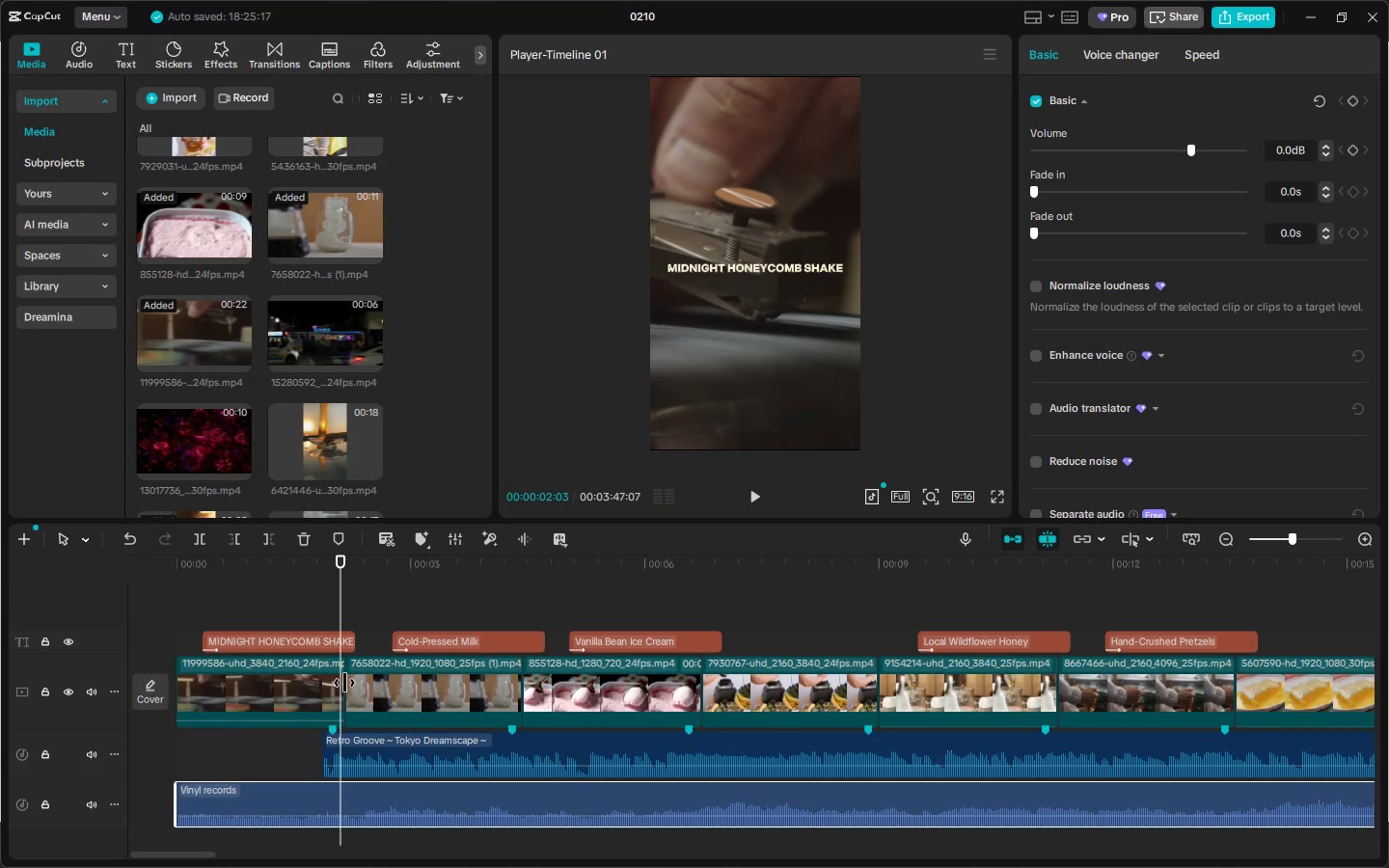 
left_click([340, 746])
 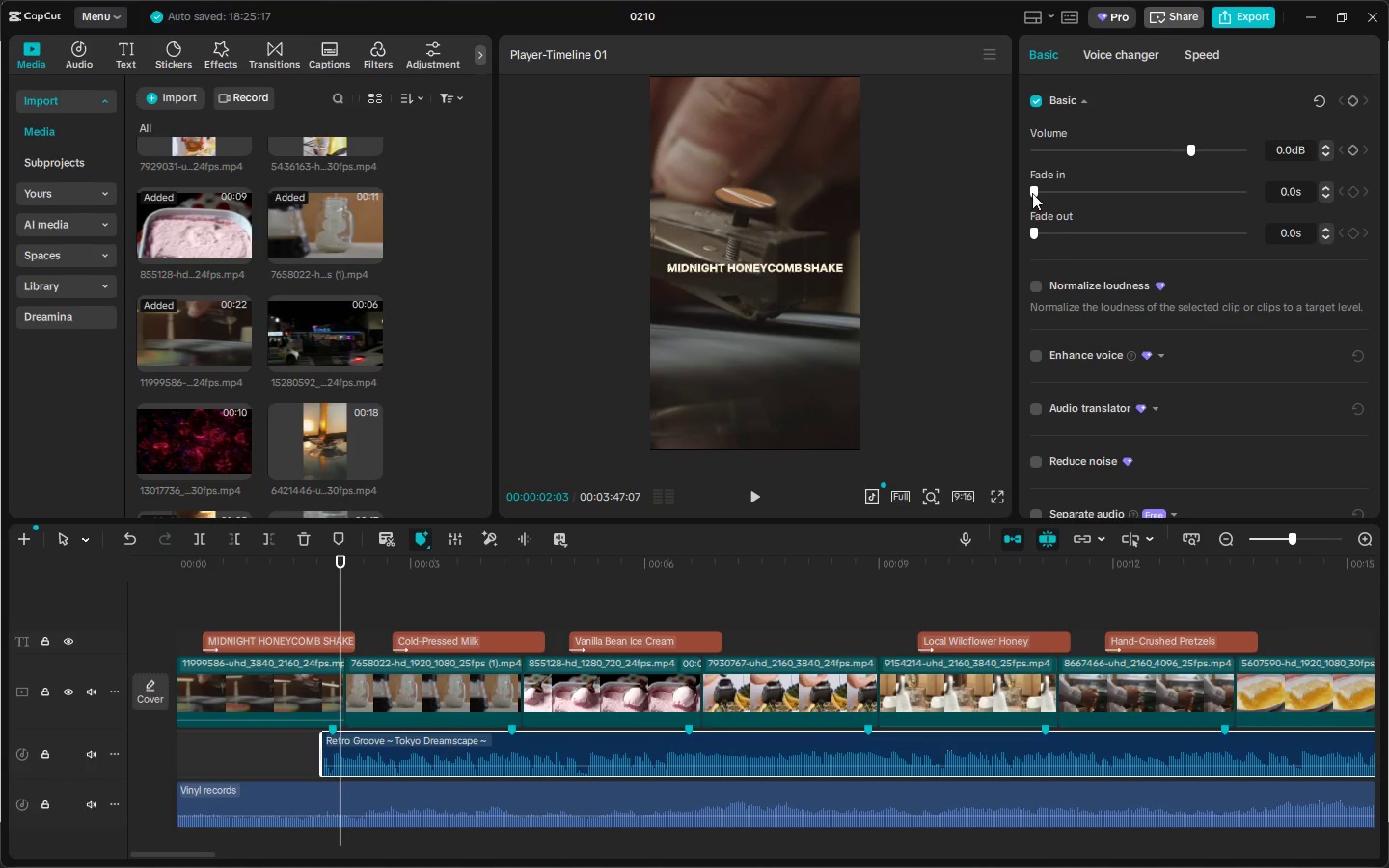 
left_click_drag(start_coordinate=[1042, 188], to_coordinate=[1082, 192])
 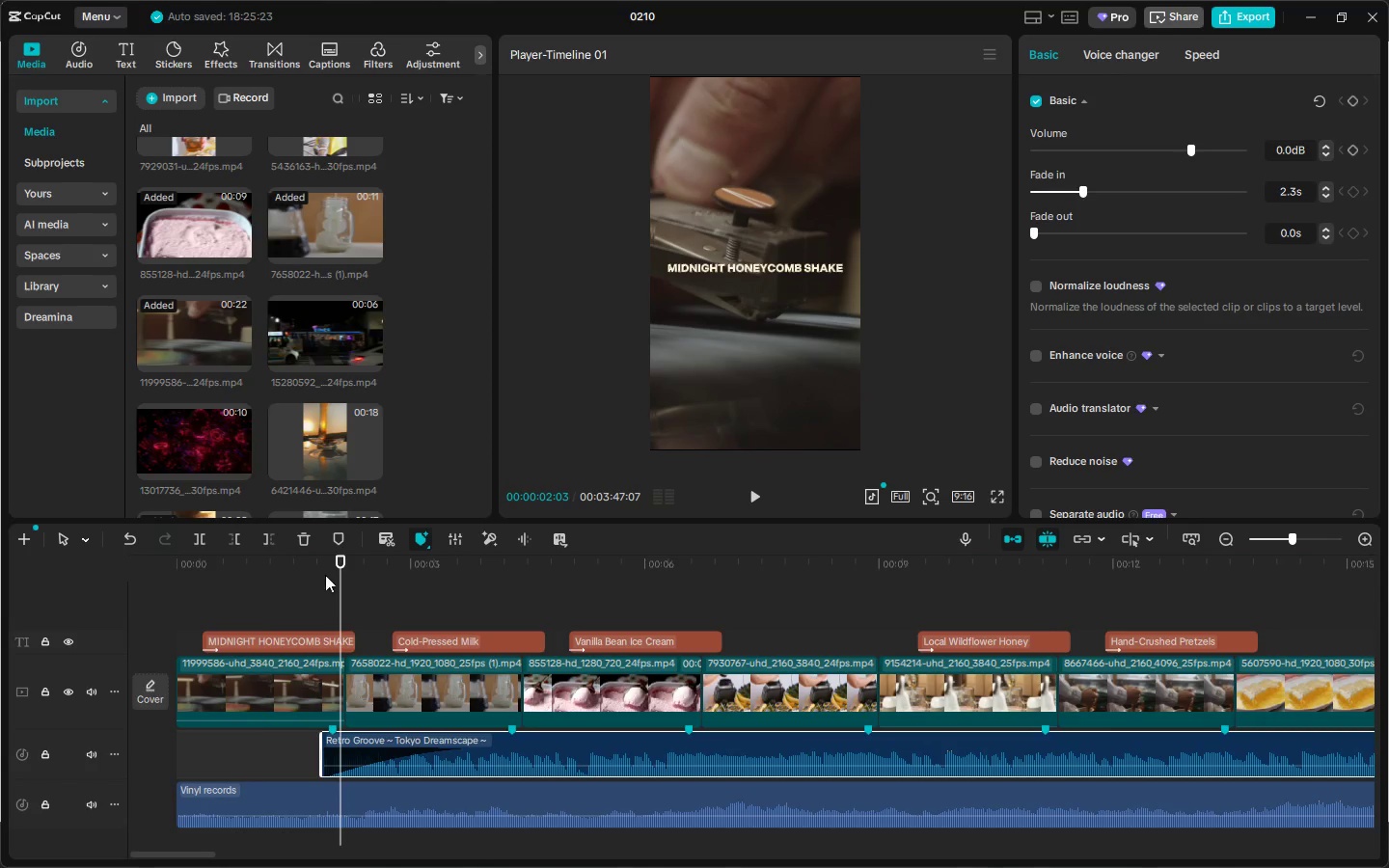 
left_click_drag(start_coordinate=[266, 571], to_coordinate=[117, 571])
 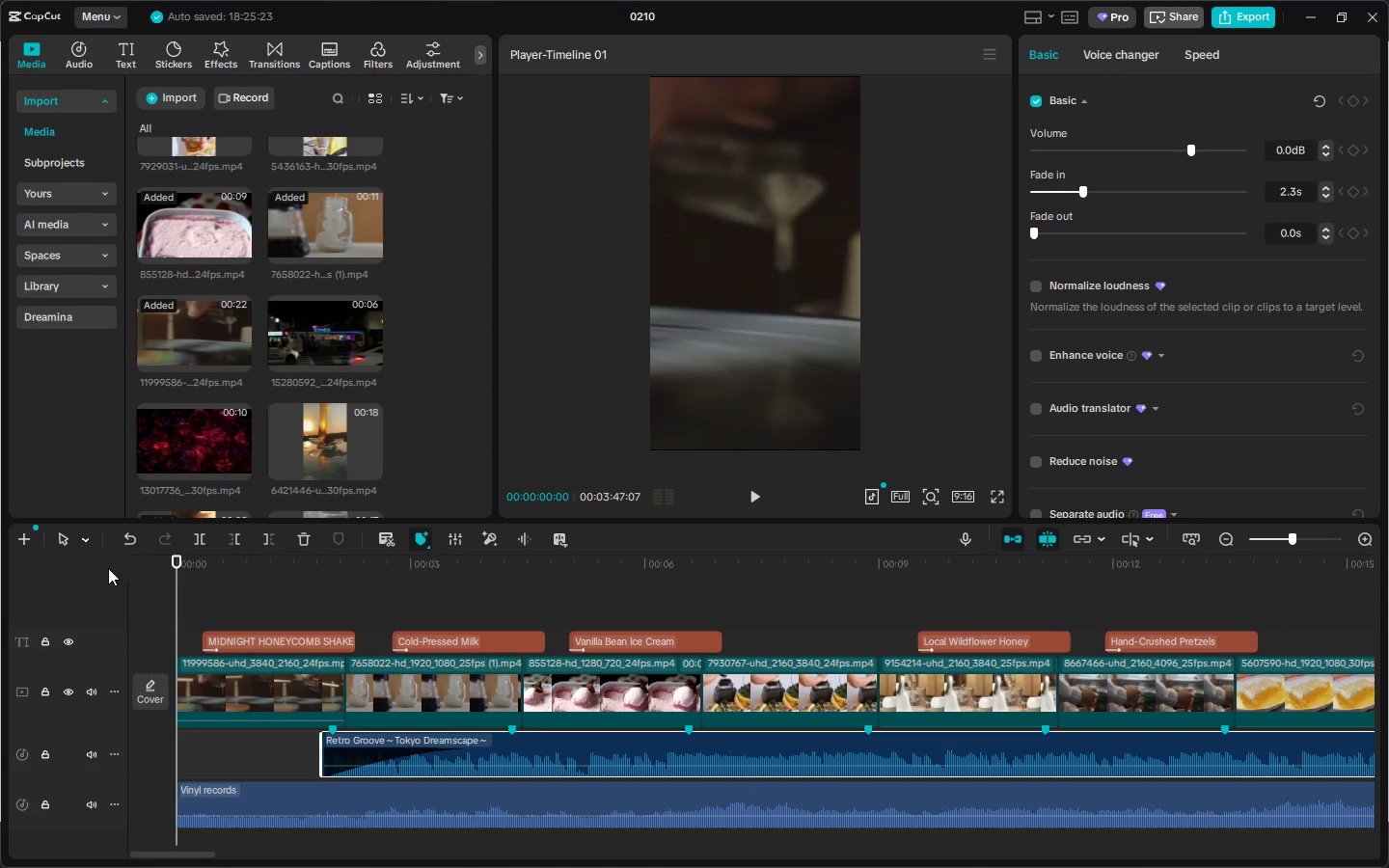 
key(Space)
 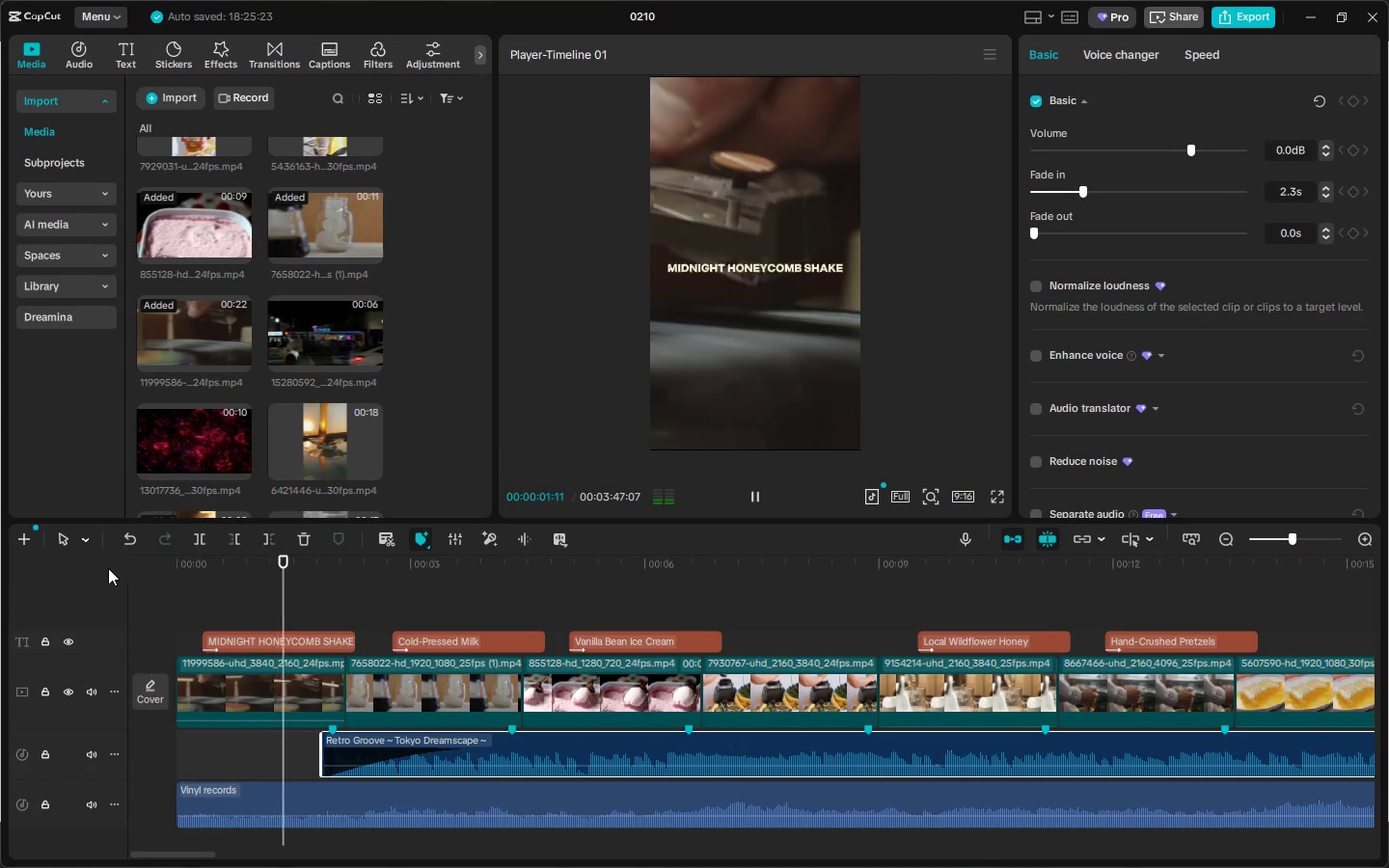 
key(Space)
 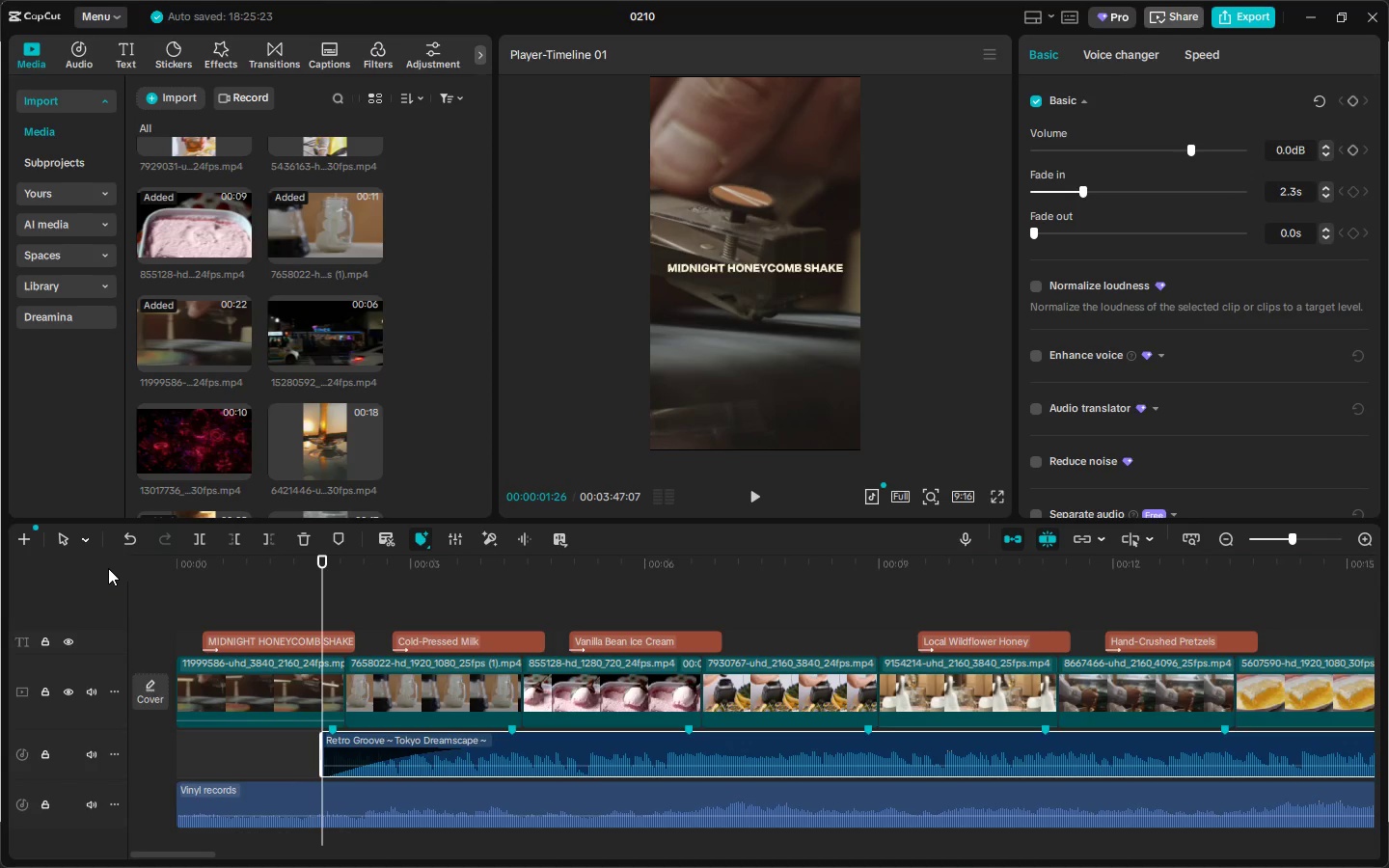 
key(Control+B)
 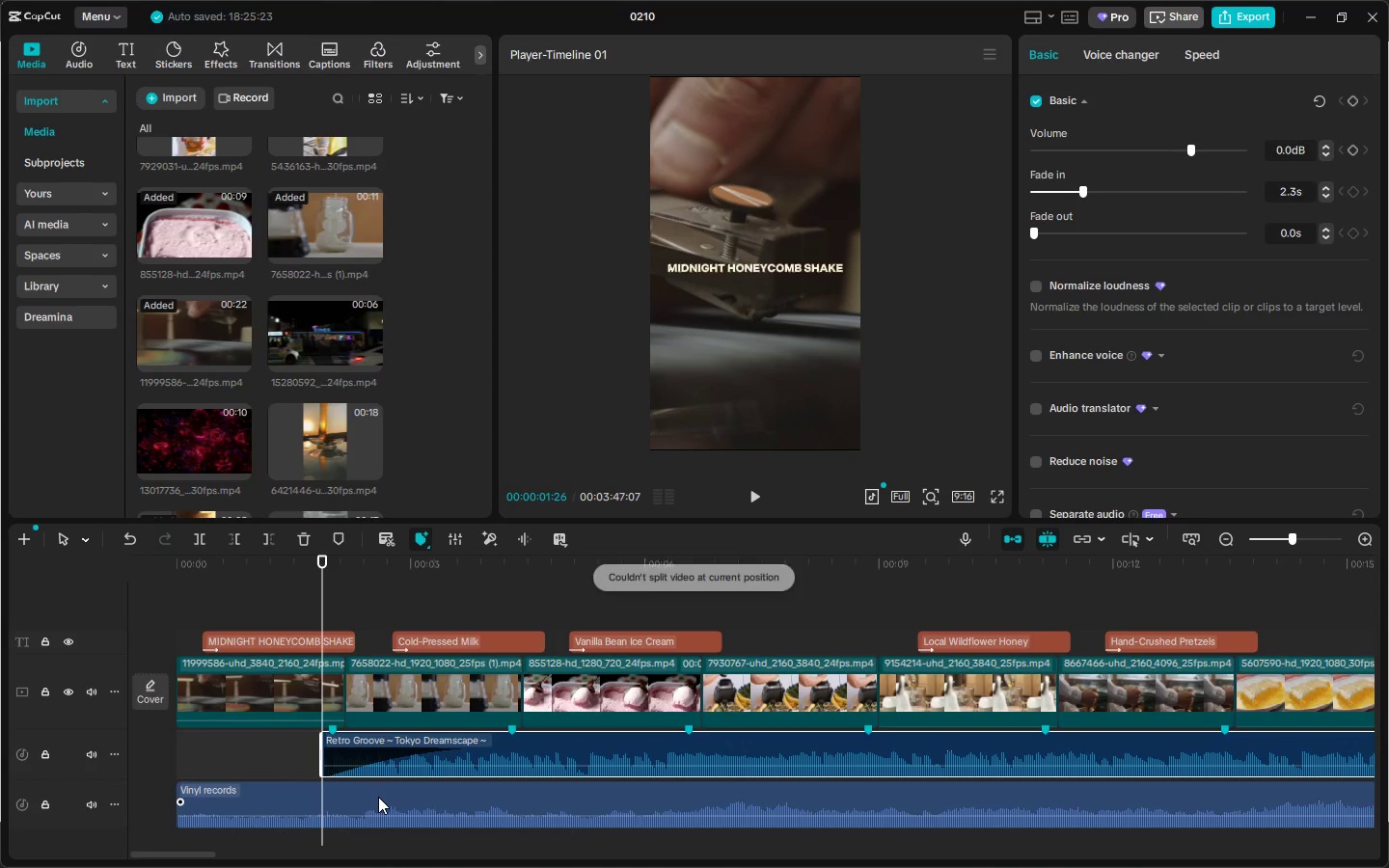 
left_click([378, 797])
 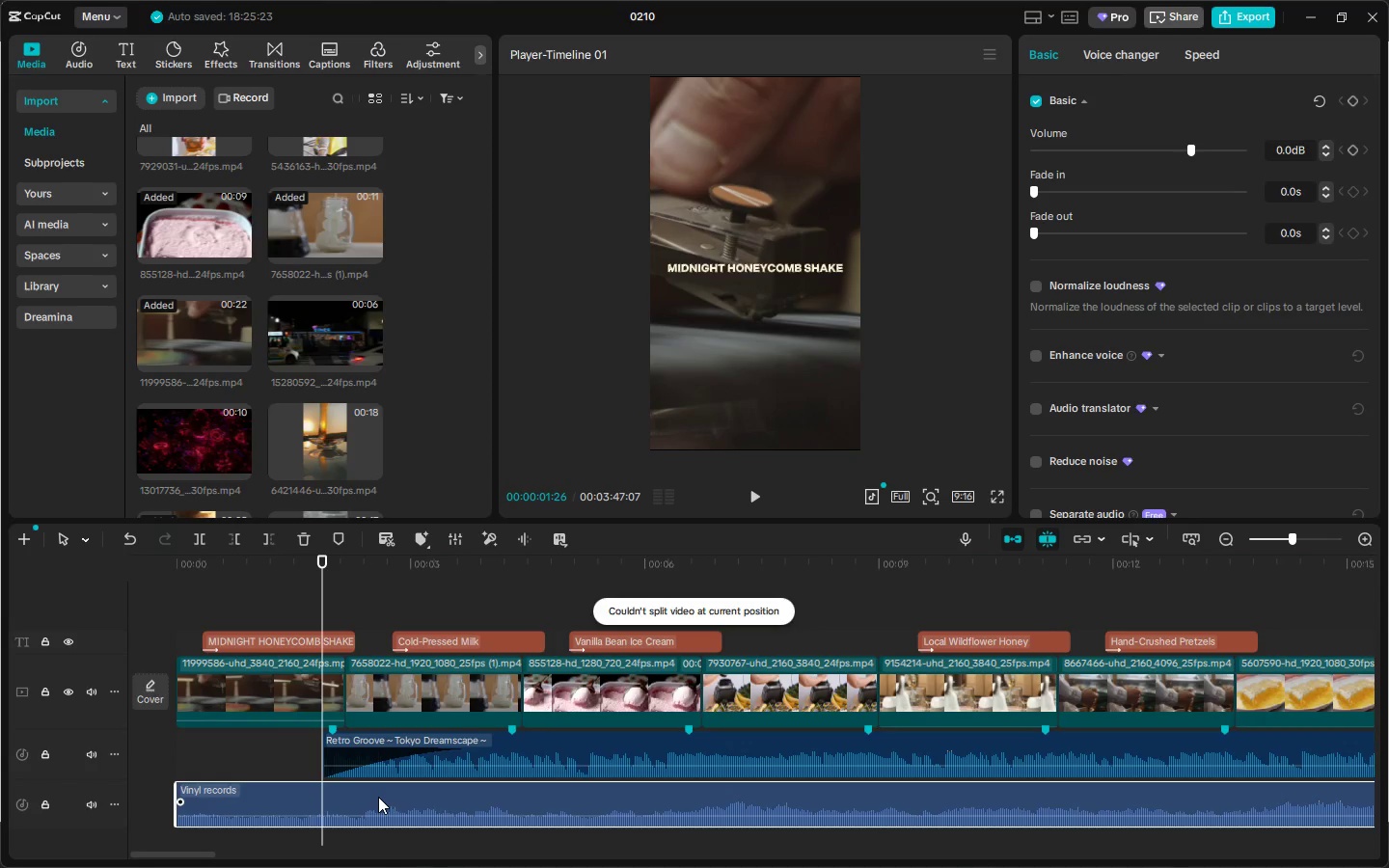 
key(Control+ControlLeft)
 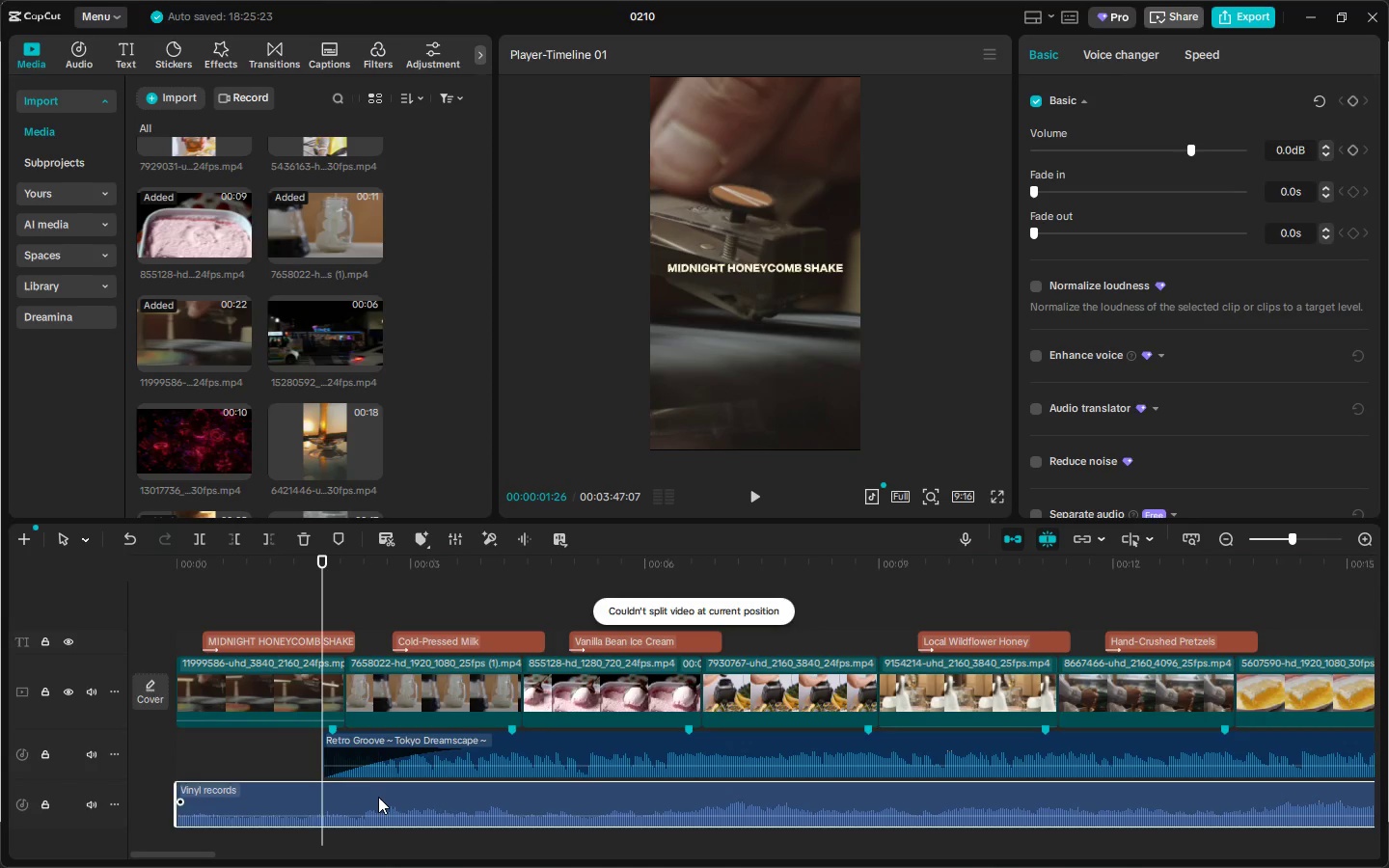 
key(Control+B)
 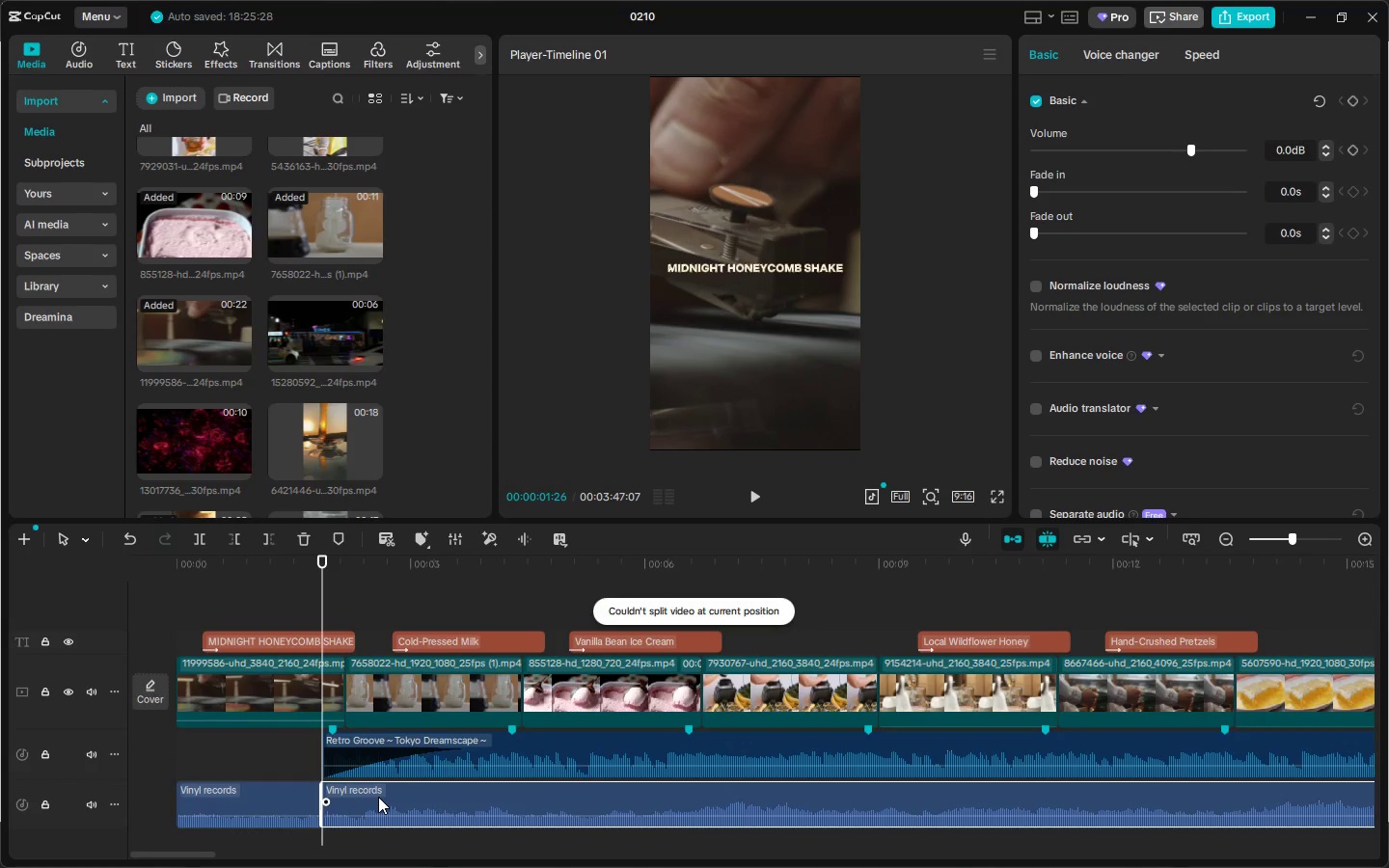 
left_click([378, 797])
 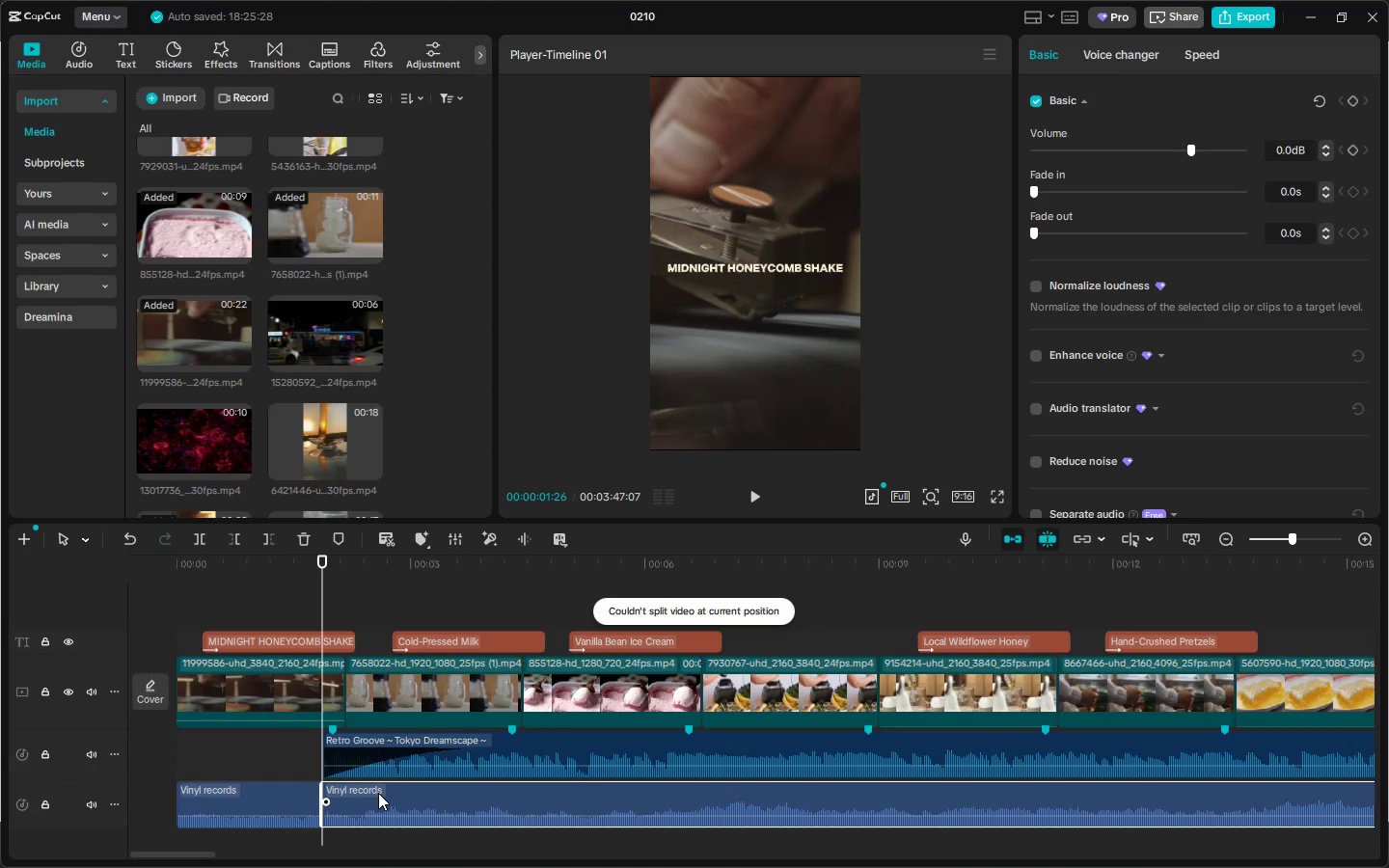 
key(Delete)
 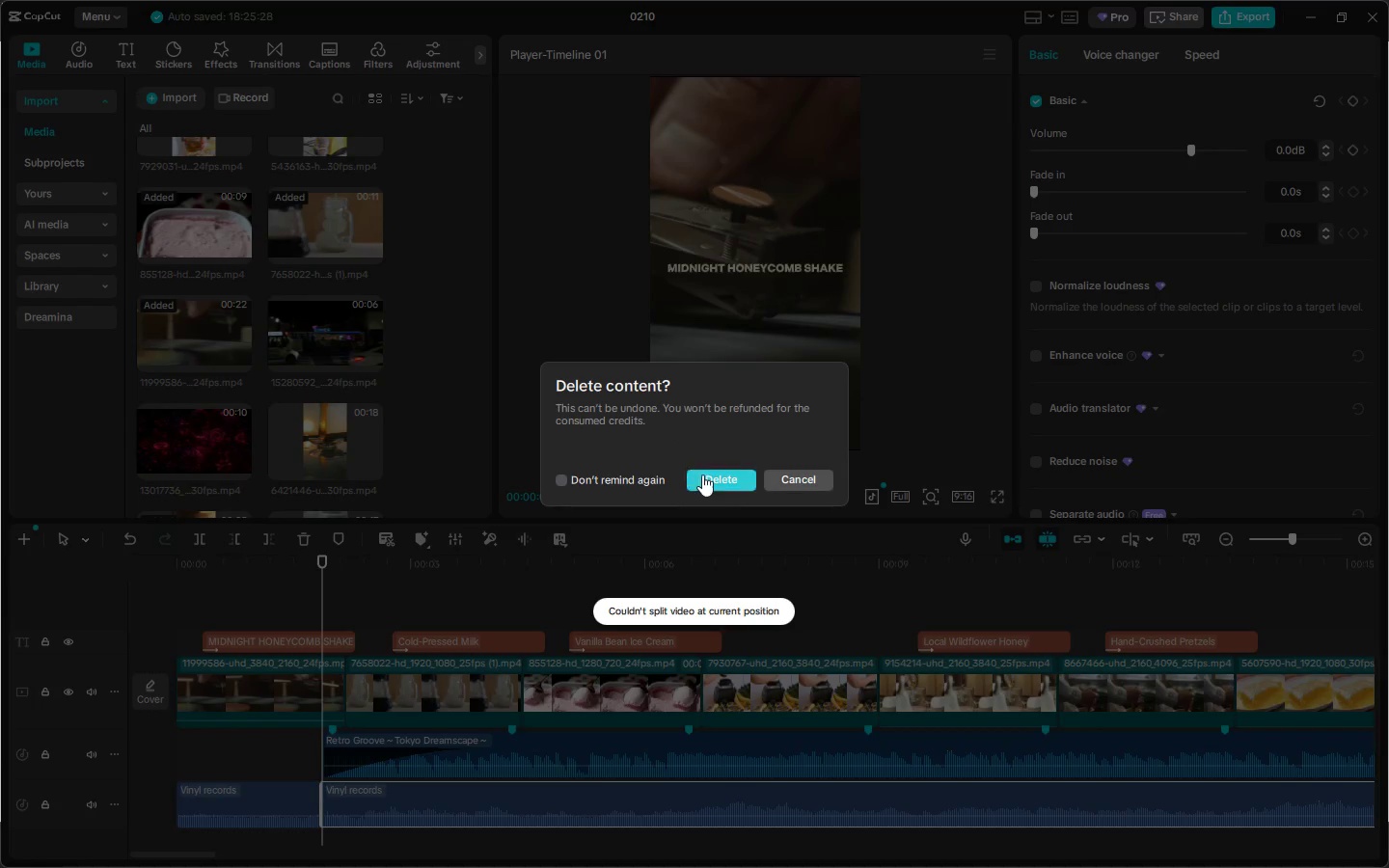 
left_click([705, 484])
 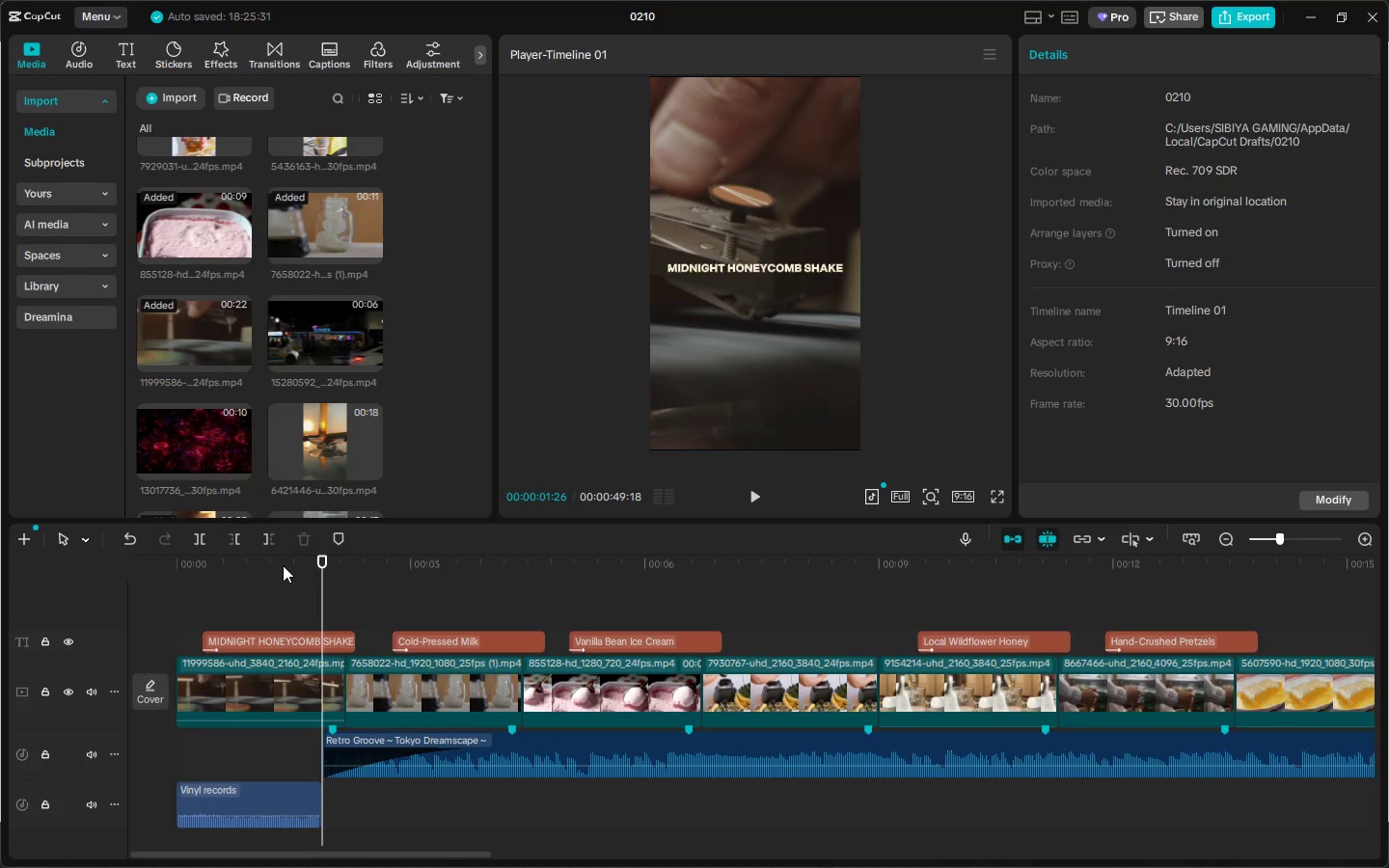 
left_click_drag(start_coordinate=[238, 563], to_coordinate=[84, 578])
 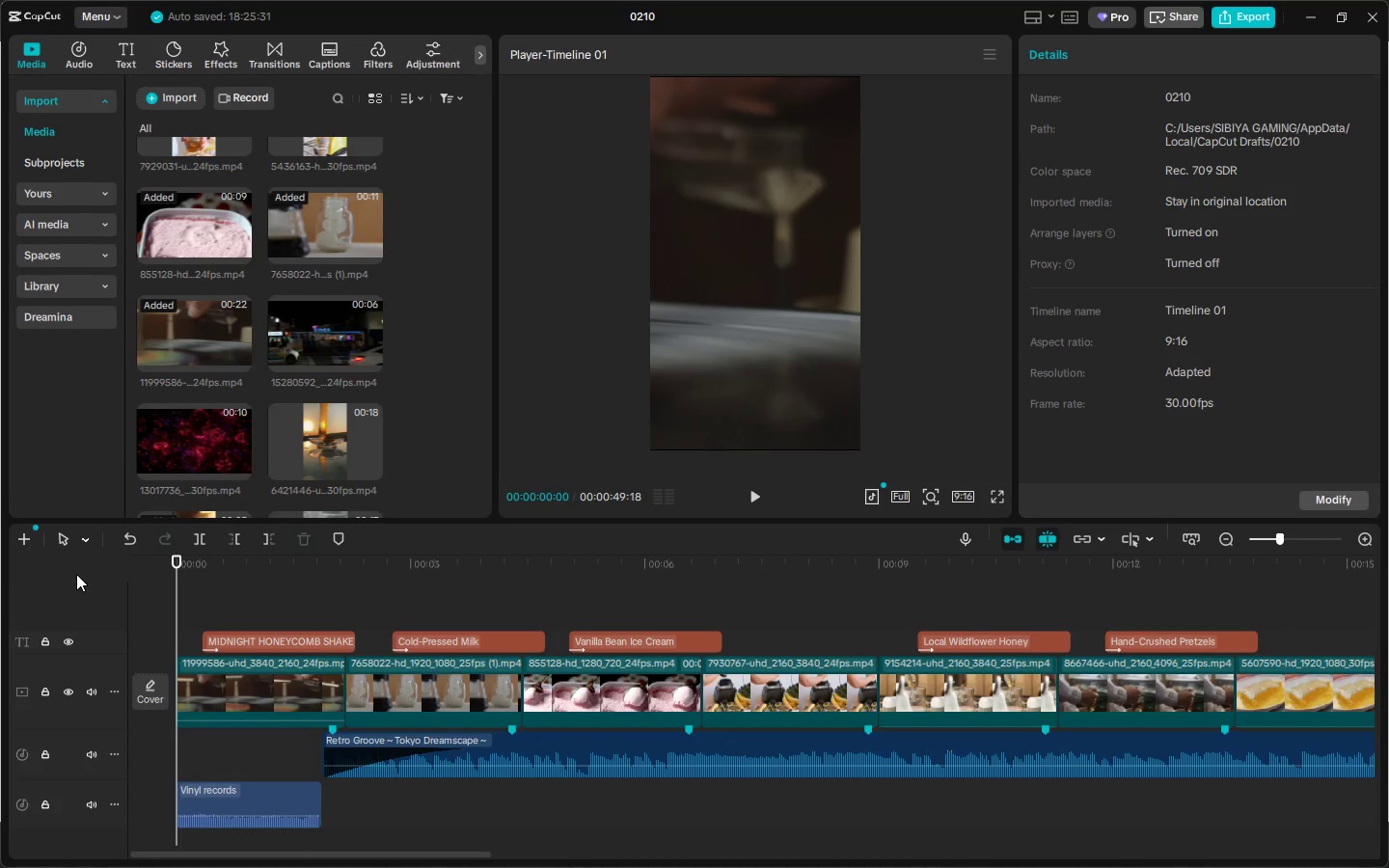 
key(Space)
 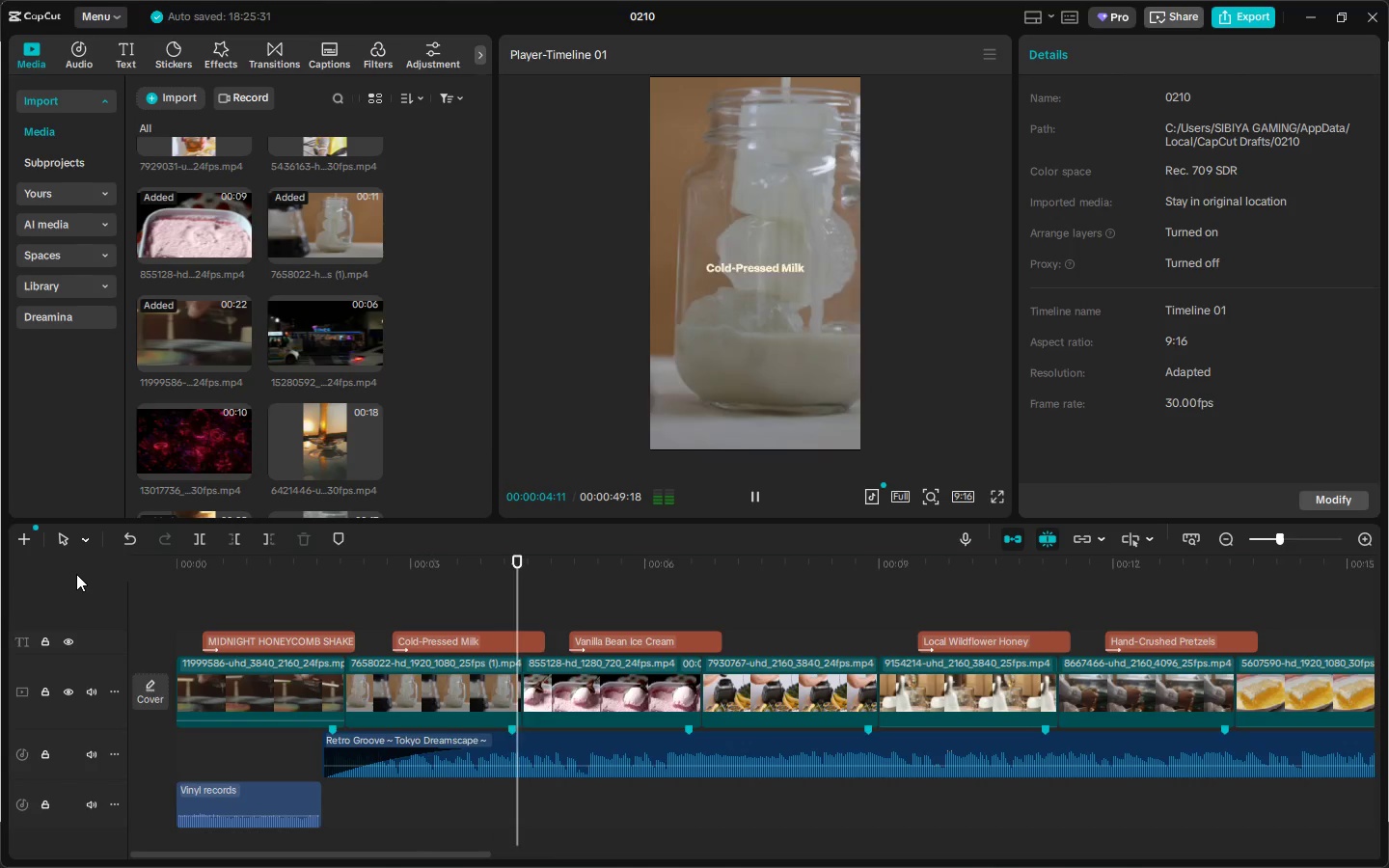 
wait(5.89)
 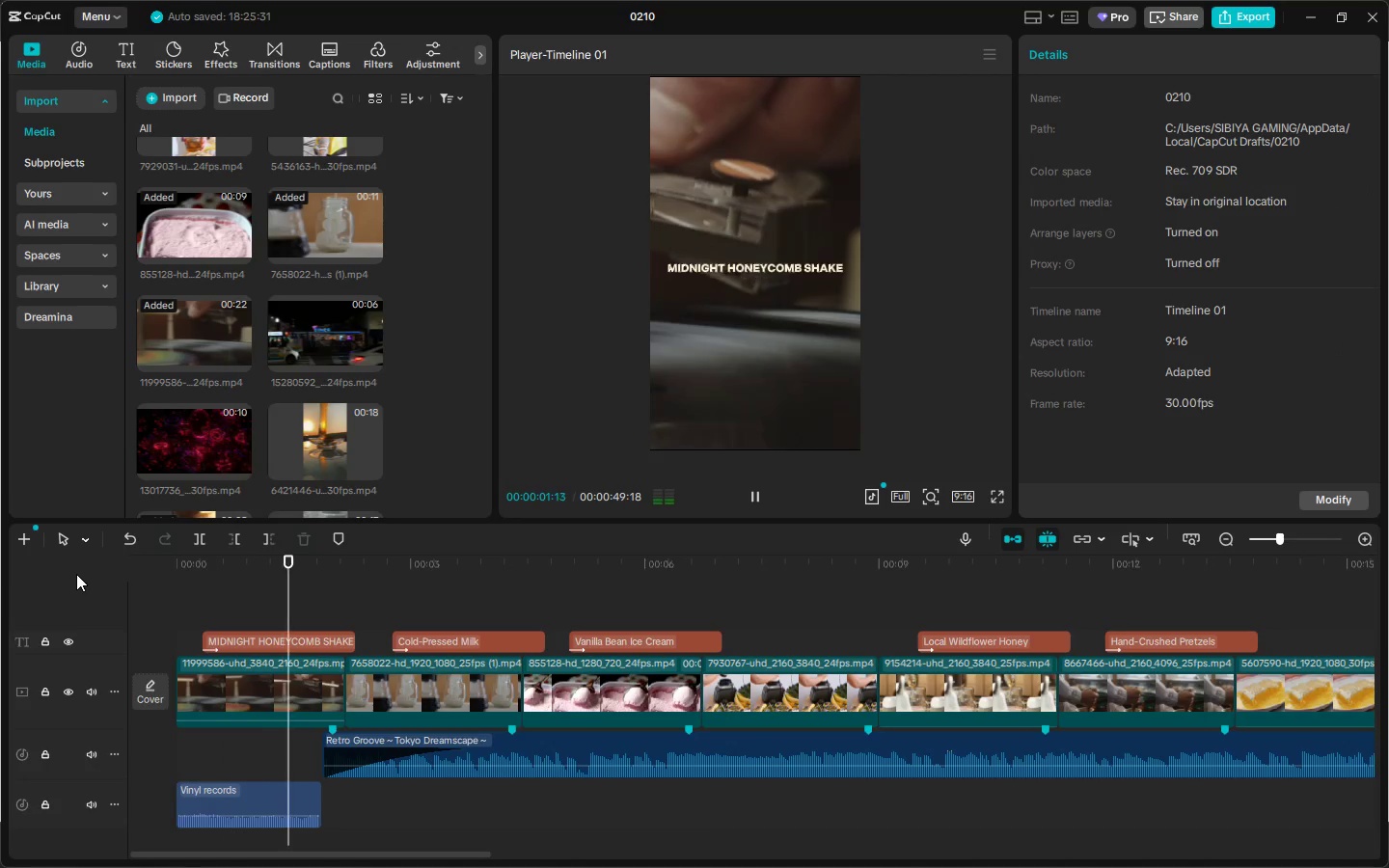 
key(Space)
 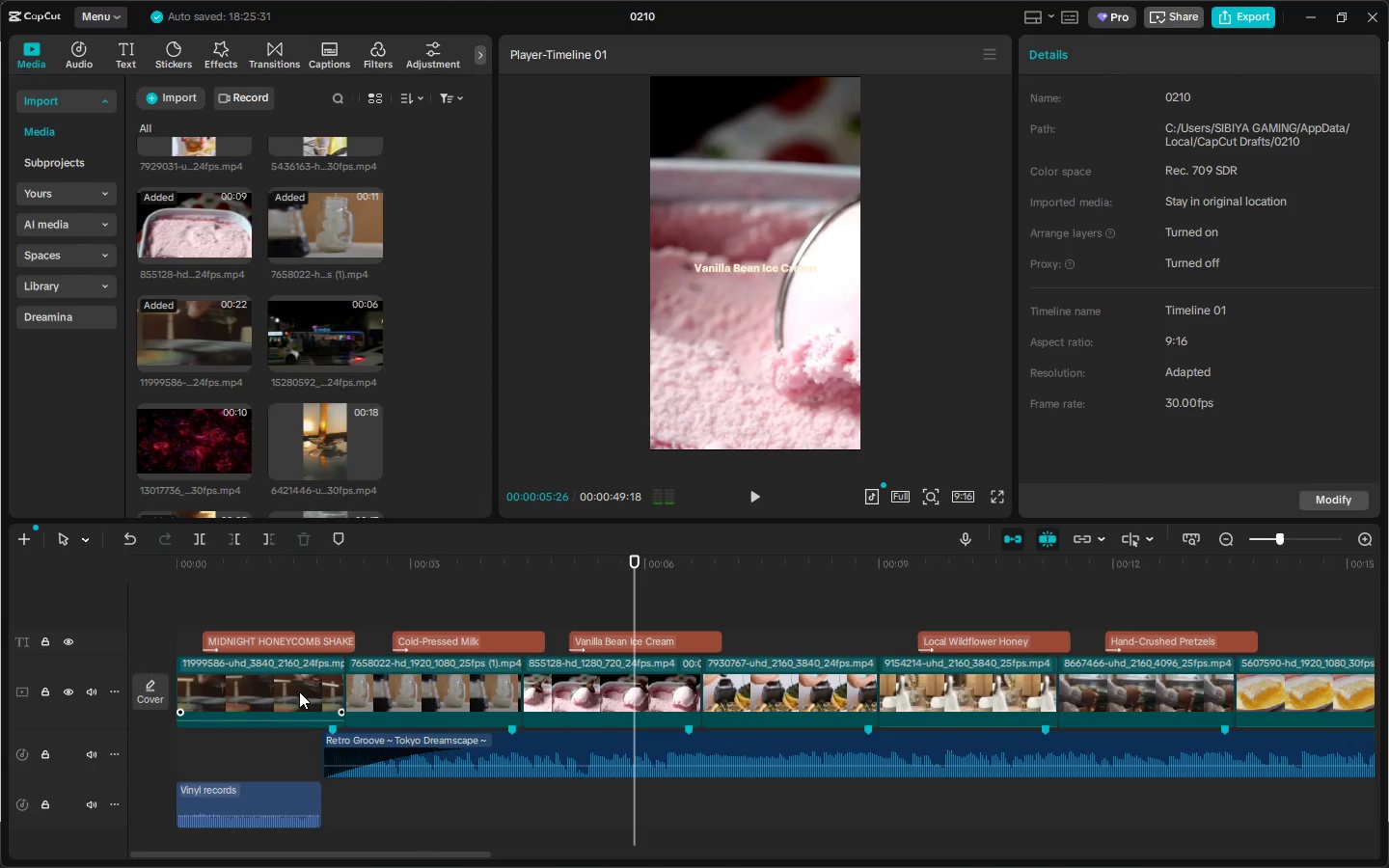 
left_click([299, 692])
 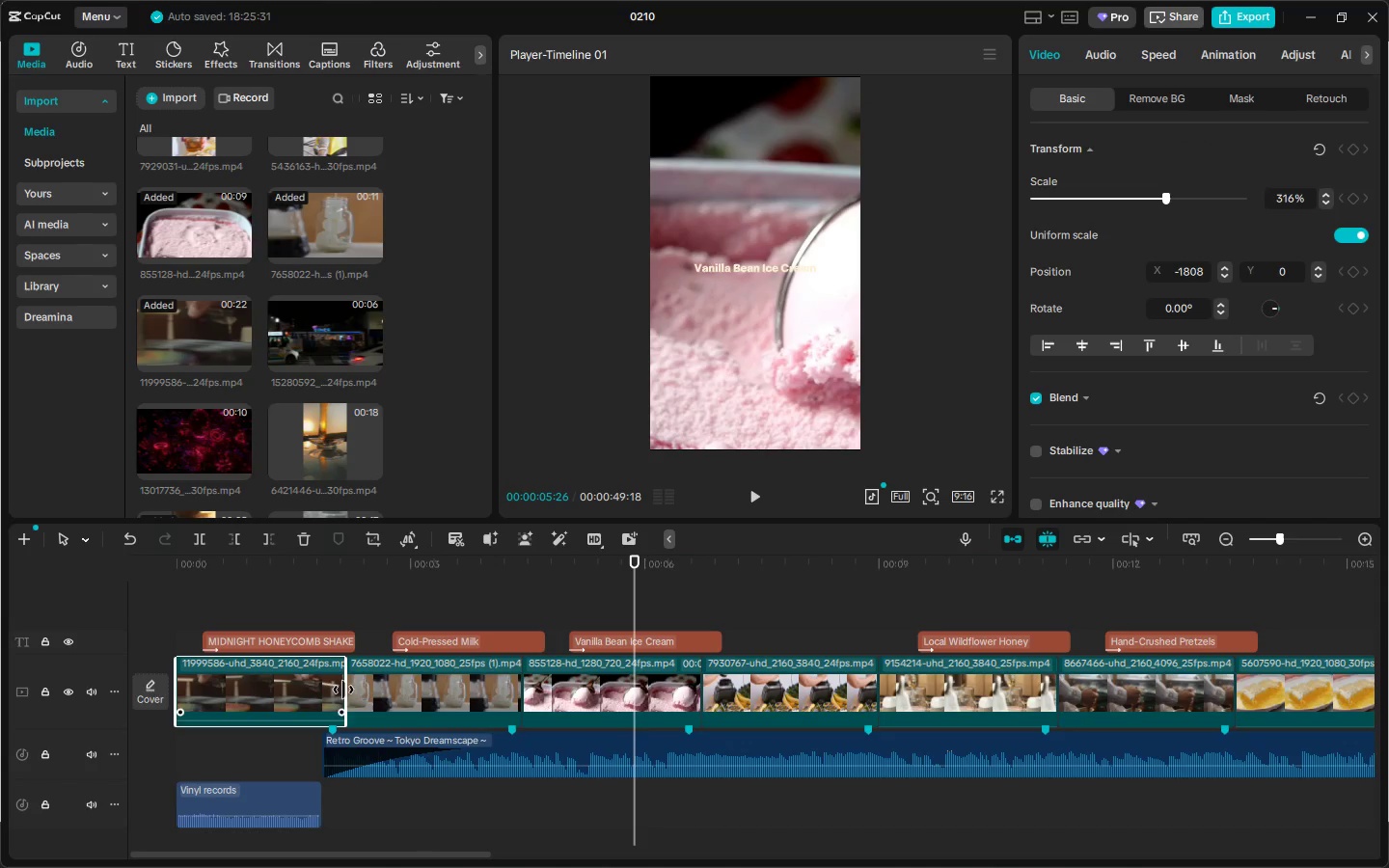 
wait(5.11)
 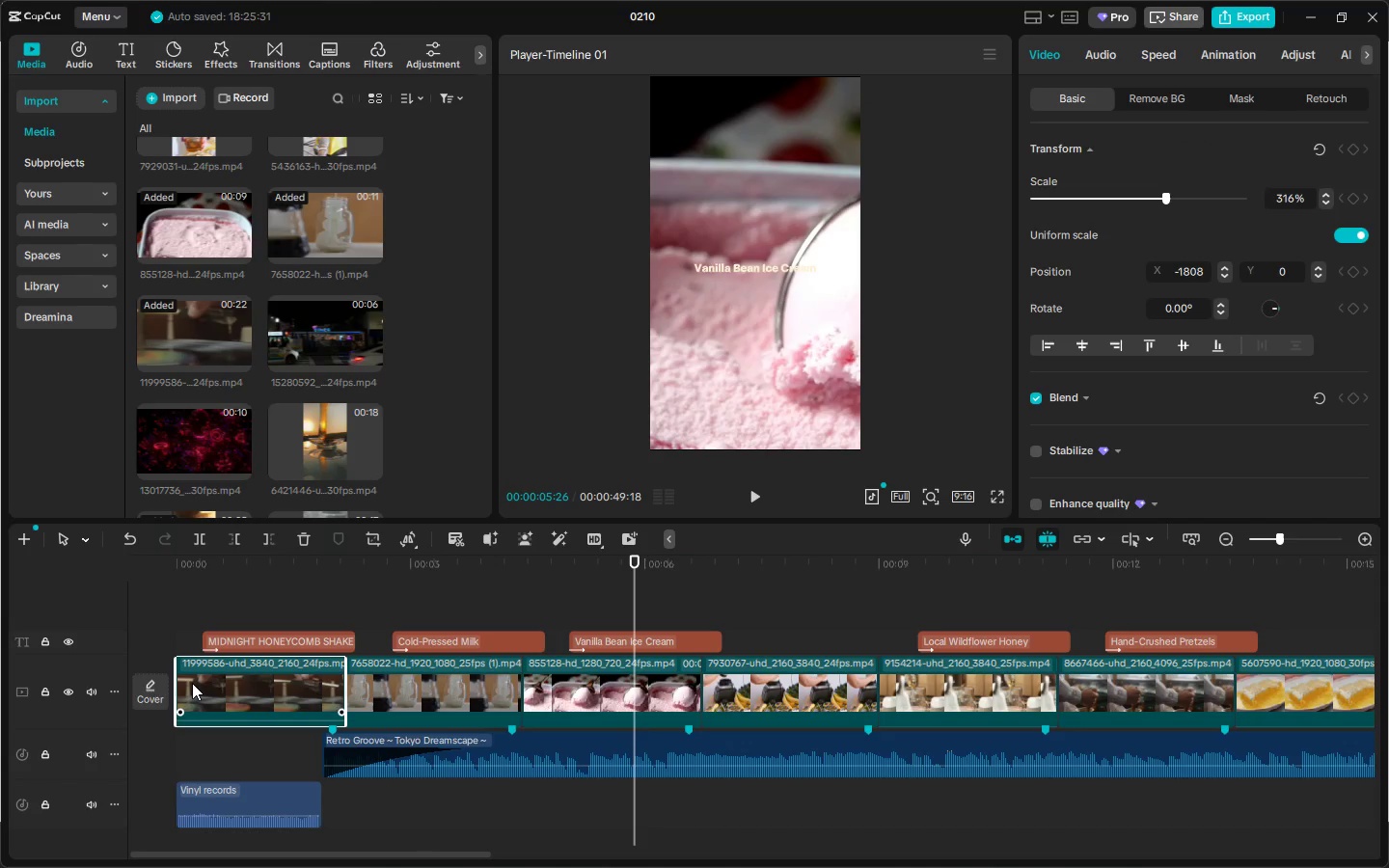 
left_click_drag(start_coordinate=[346, 687], to_coordinate=[332, 690])
 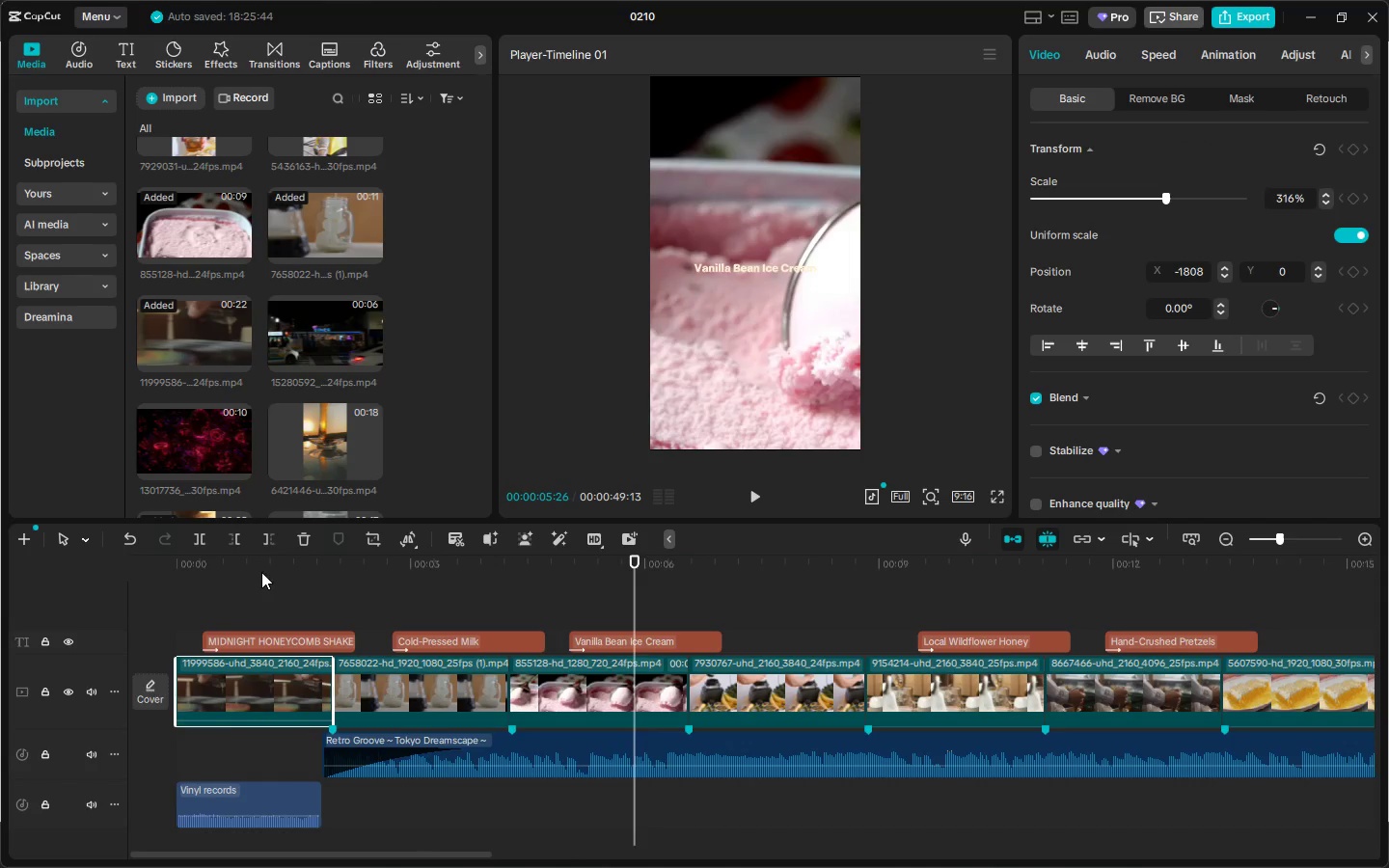 
left_click_drag(start_coordinate=[258, 569], to_coordinate=[128, 564])
 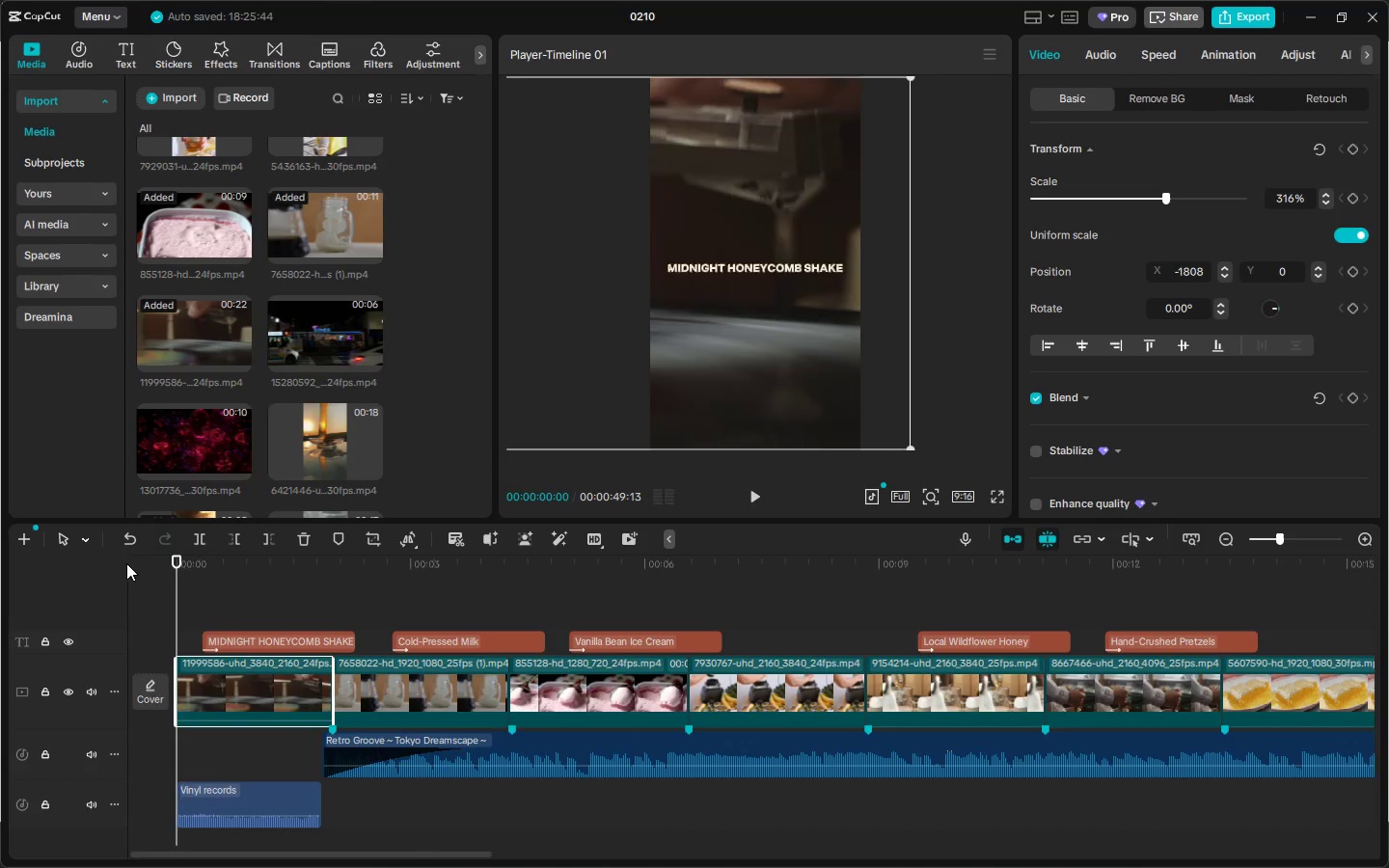 
key(Space)
 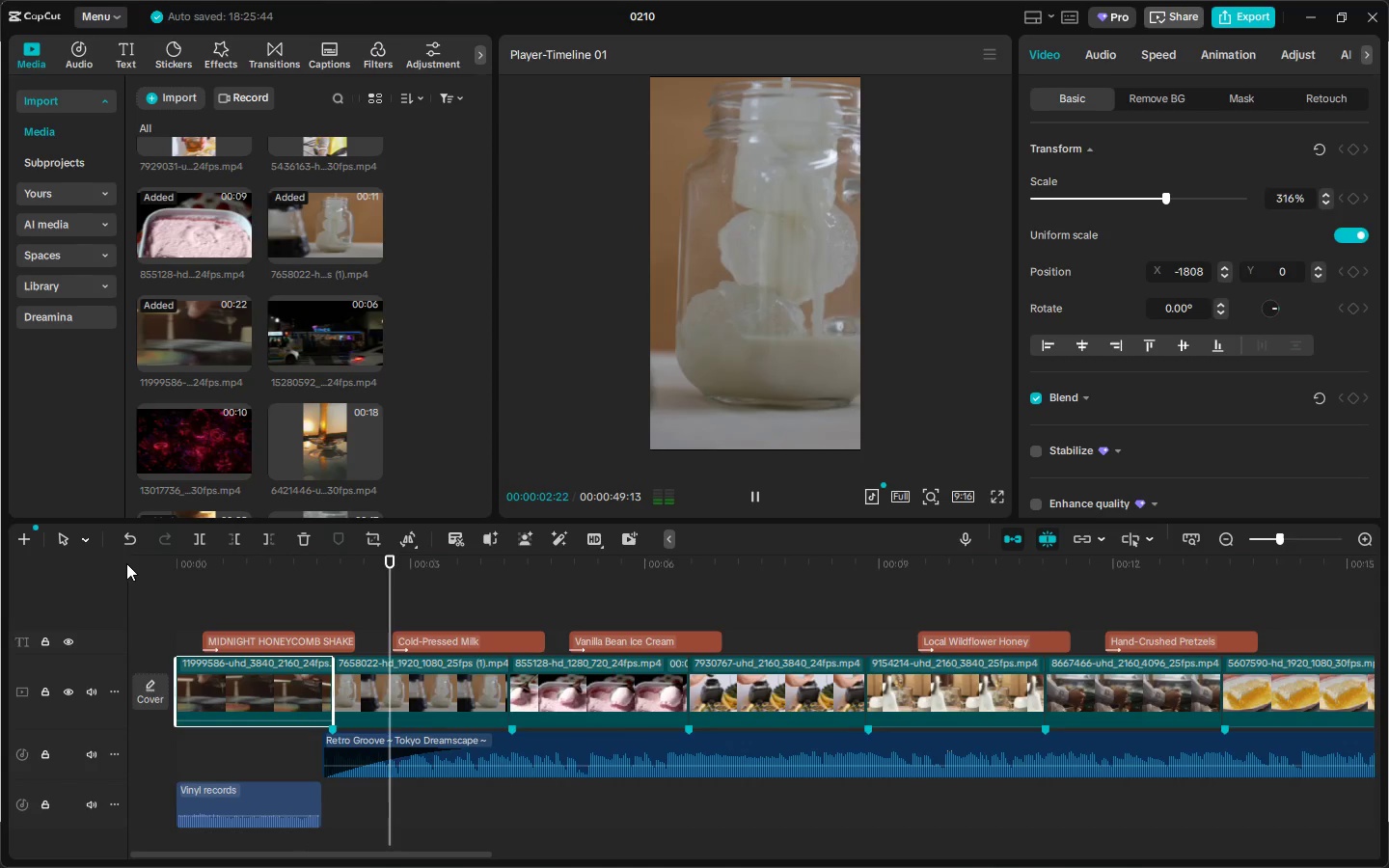 
key(Space)
 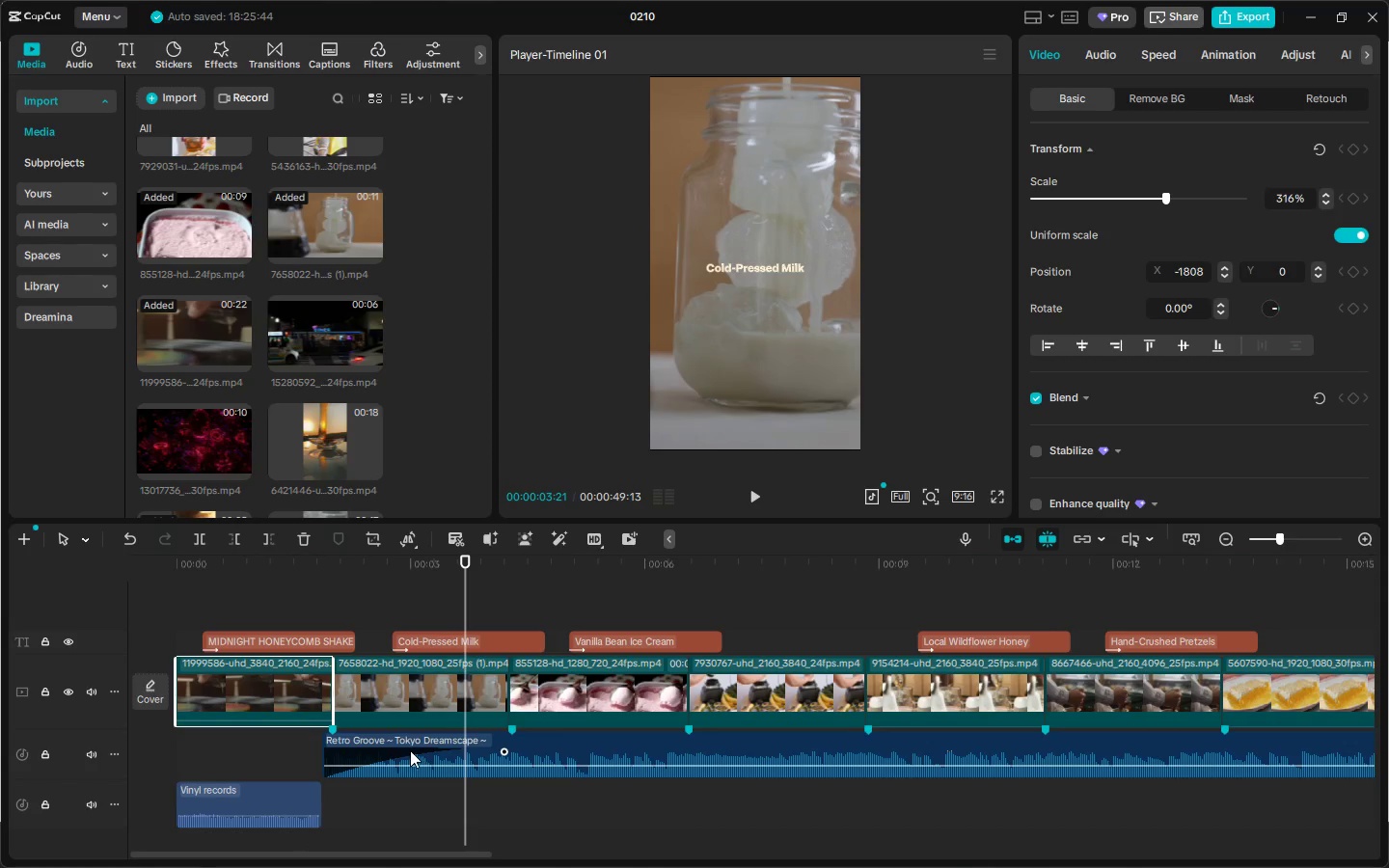 
key(Space)
 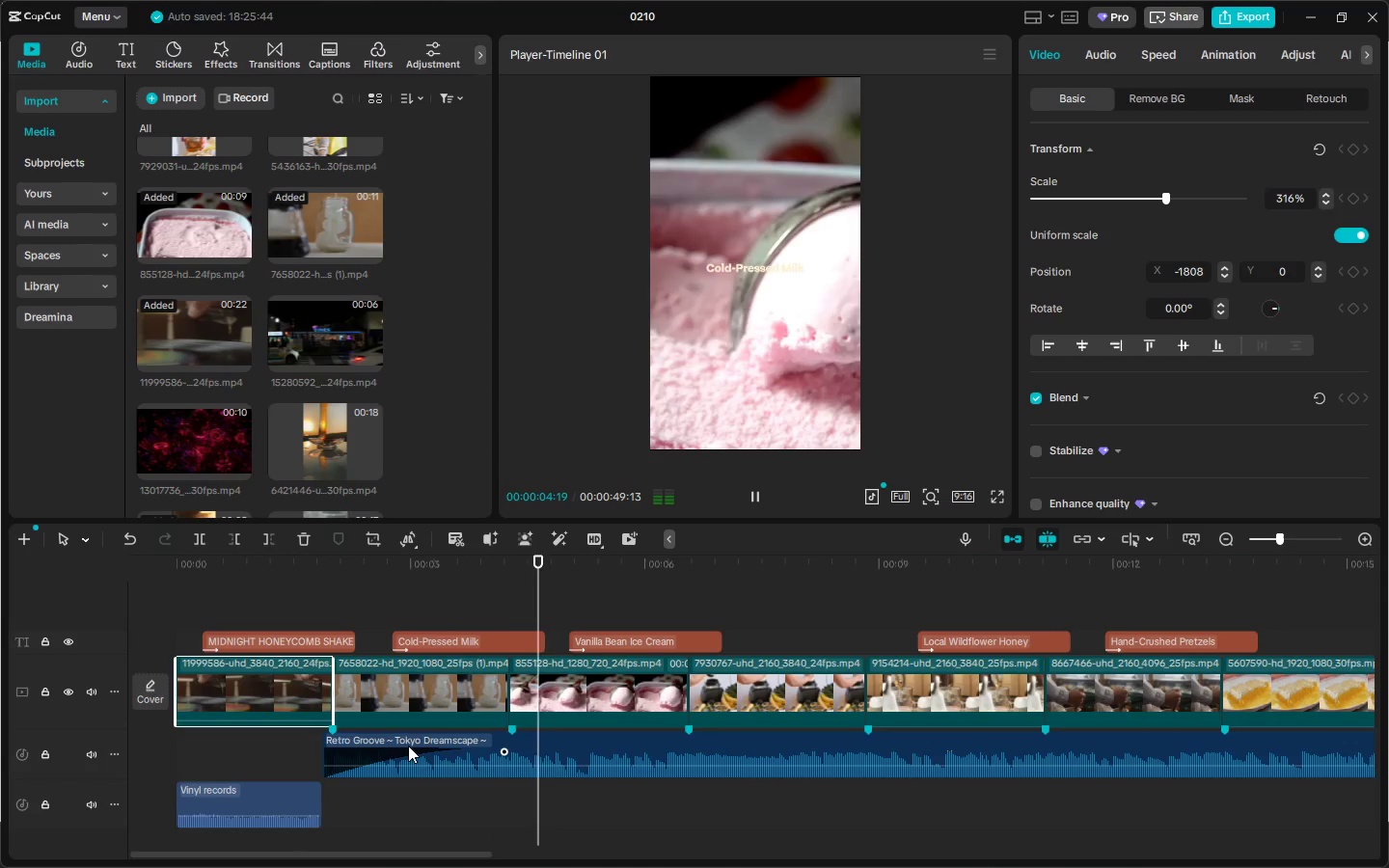 
key(Space)
 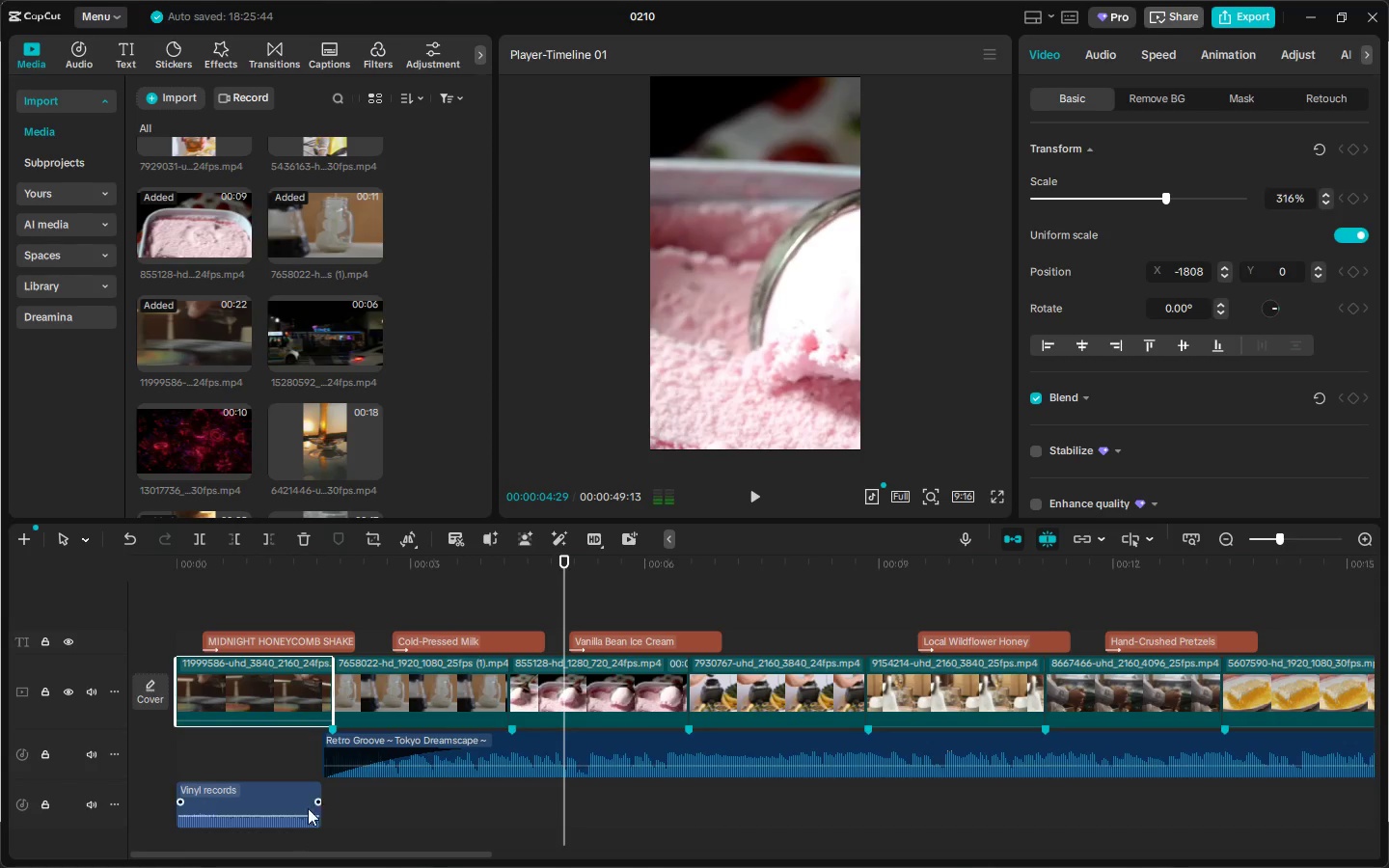 
left_click([300, 811])
 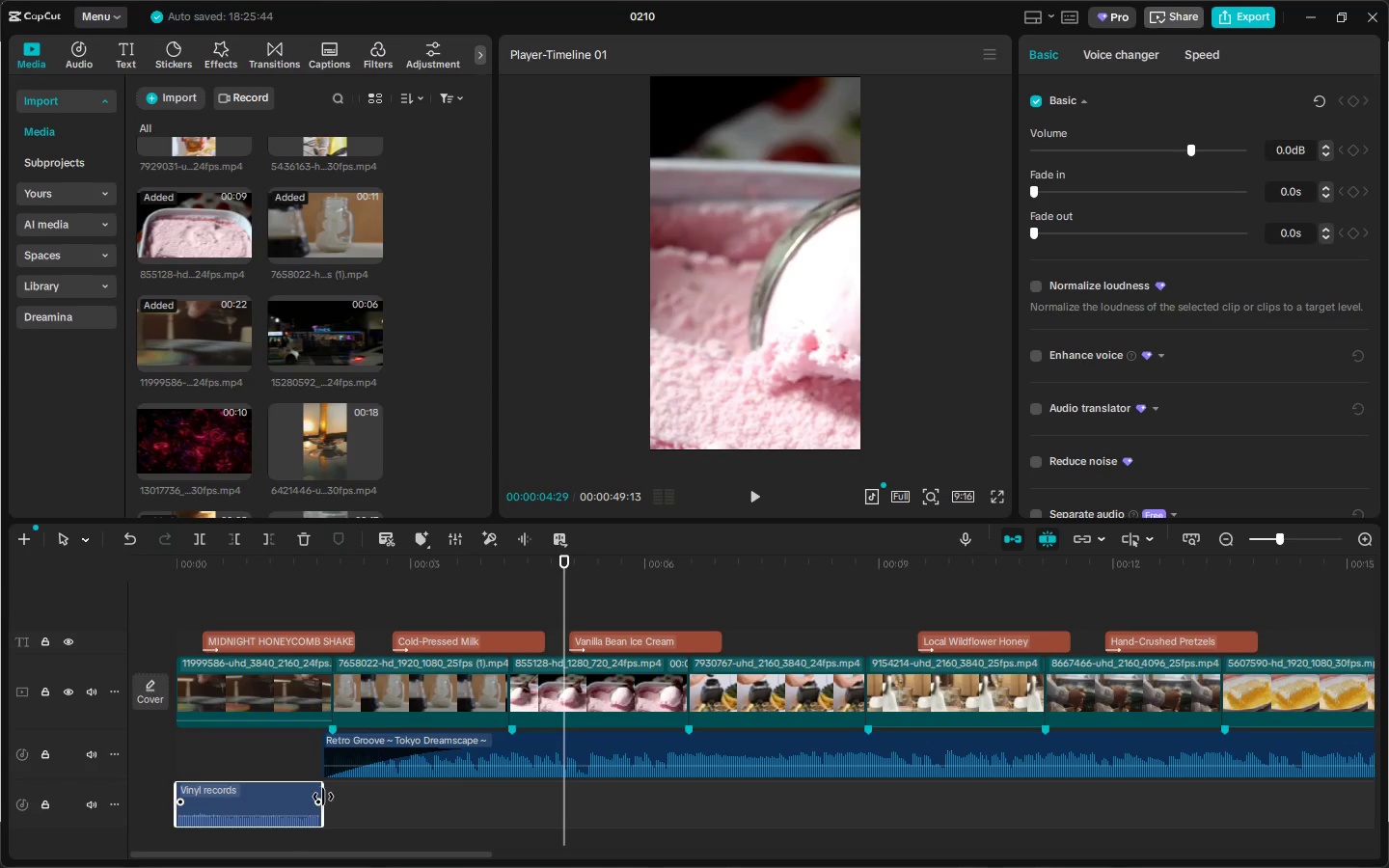 
left_click_drag(start_coordinate=[323, 797], to_coordinate=[383, 797])
 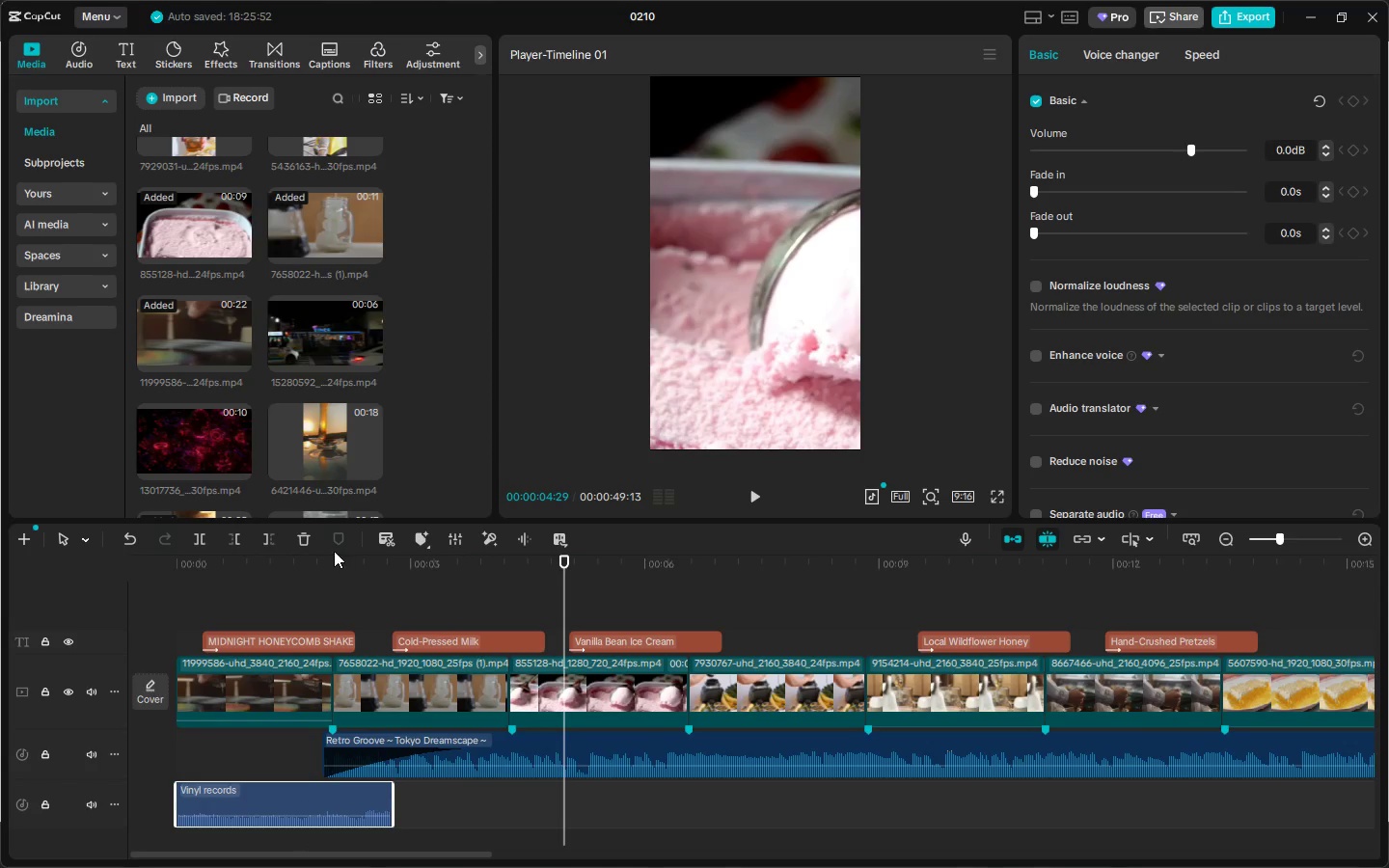 
left_click_drag(start_coordinate=[325, 548], to_coordinate=[319, 549])
 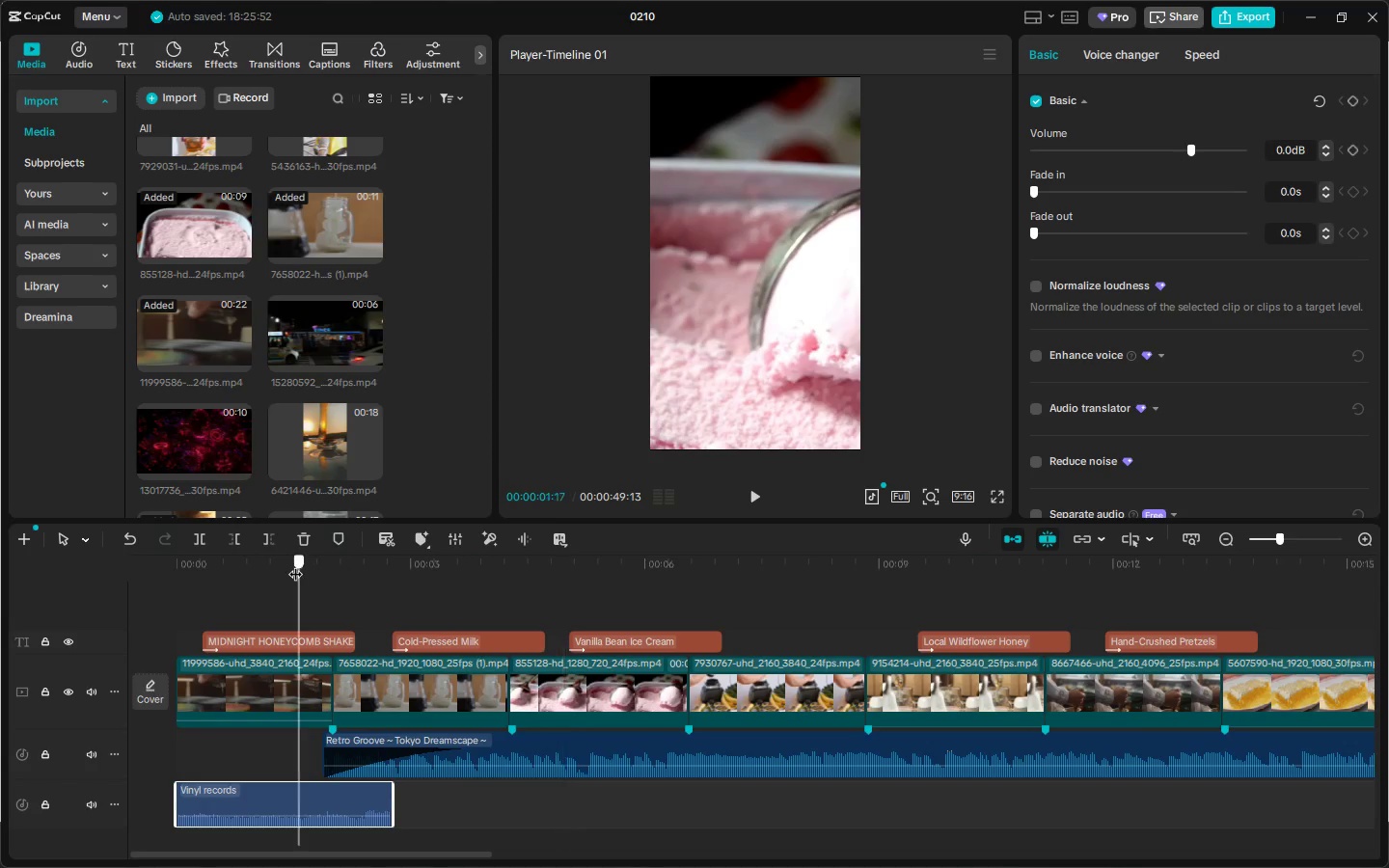 
key(Space)
 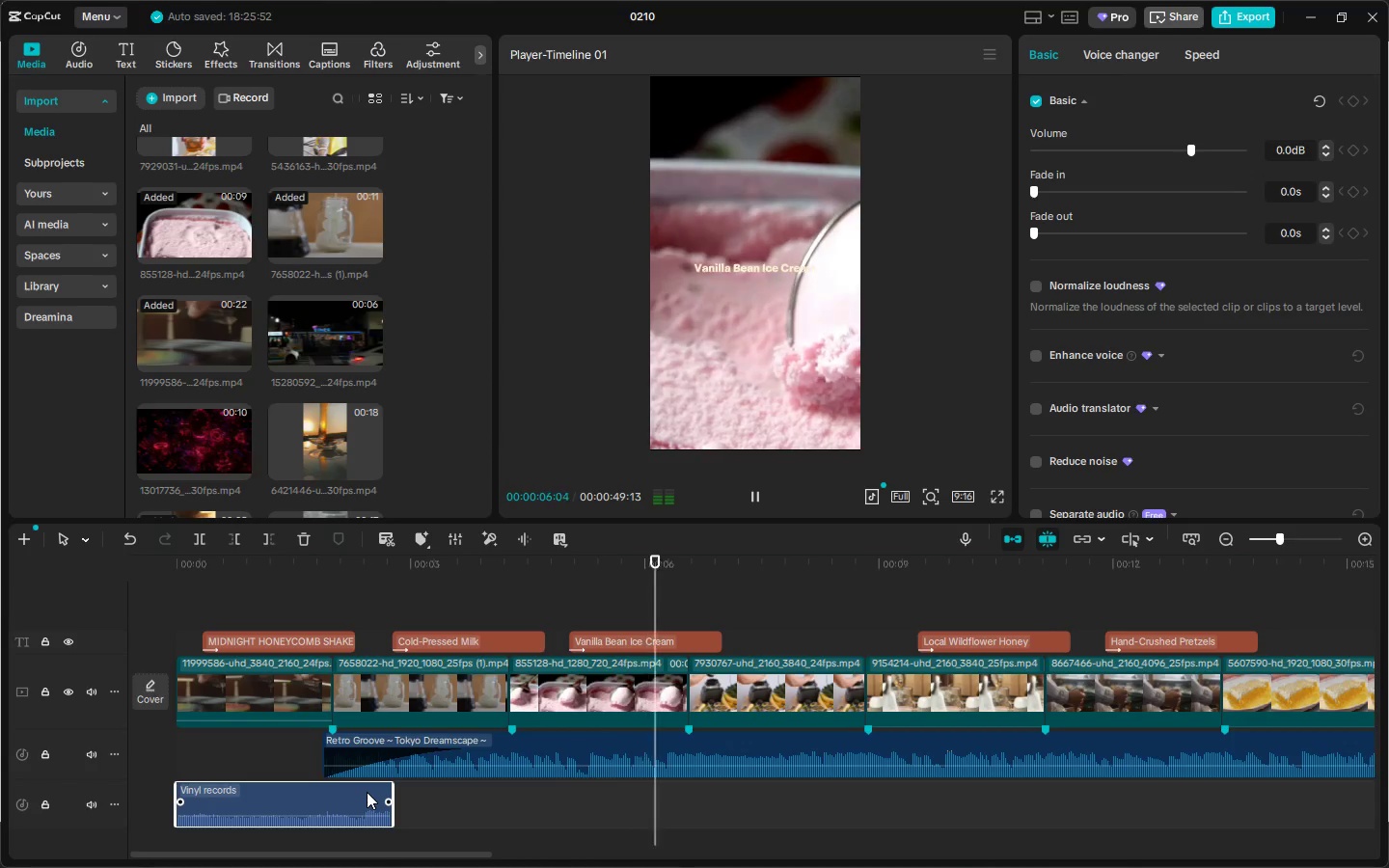 
wait(6.25)
 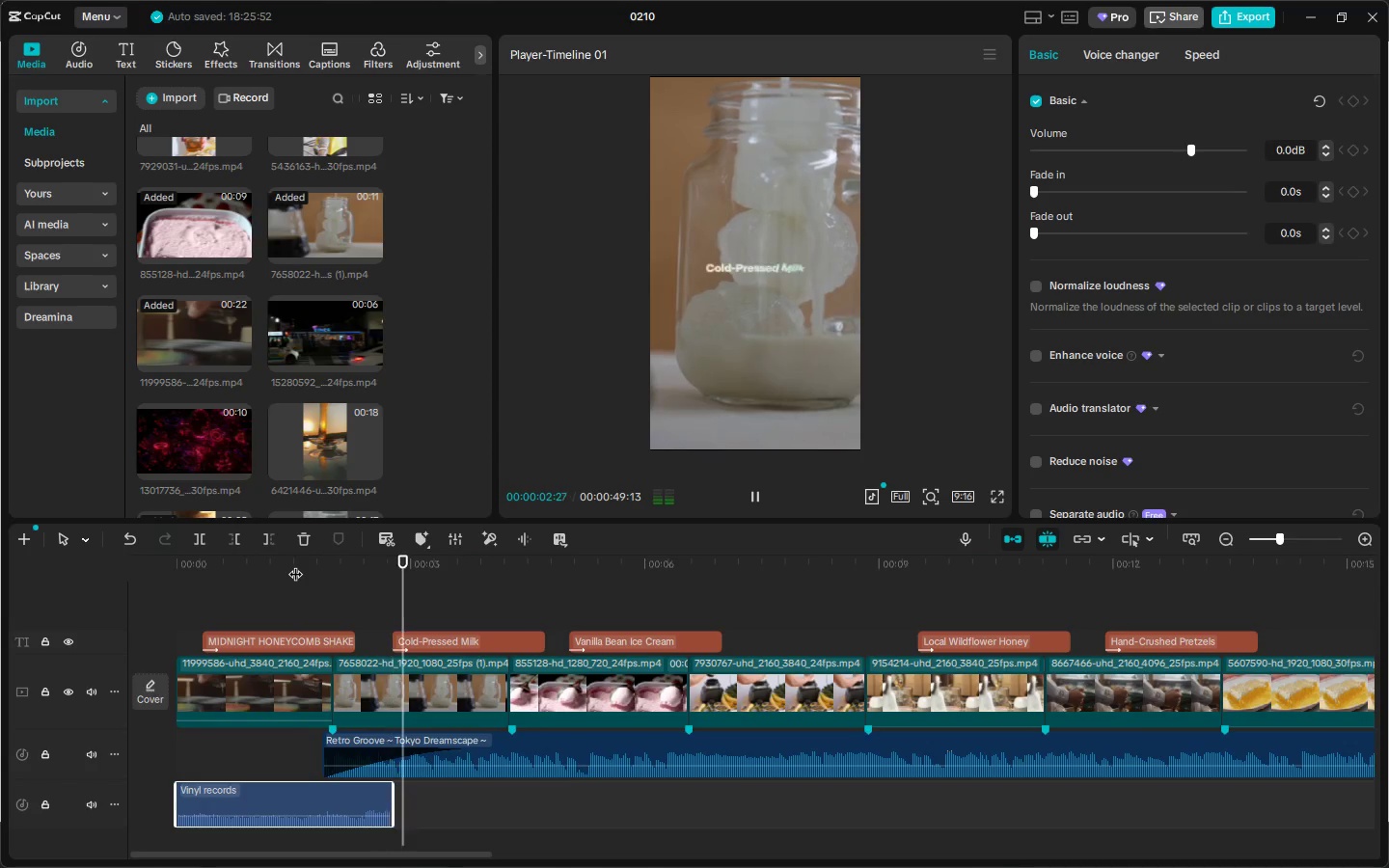 
left_click_drag(start_coordinate=[490, 867], to_coordinate=[550, 819])
 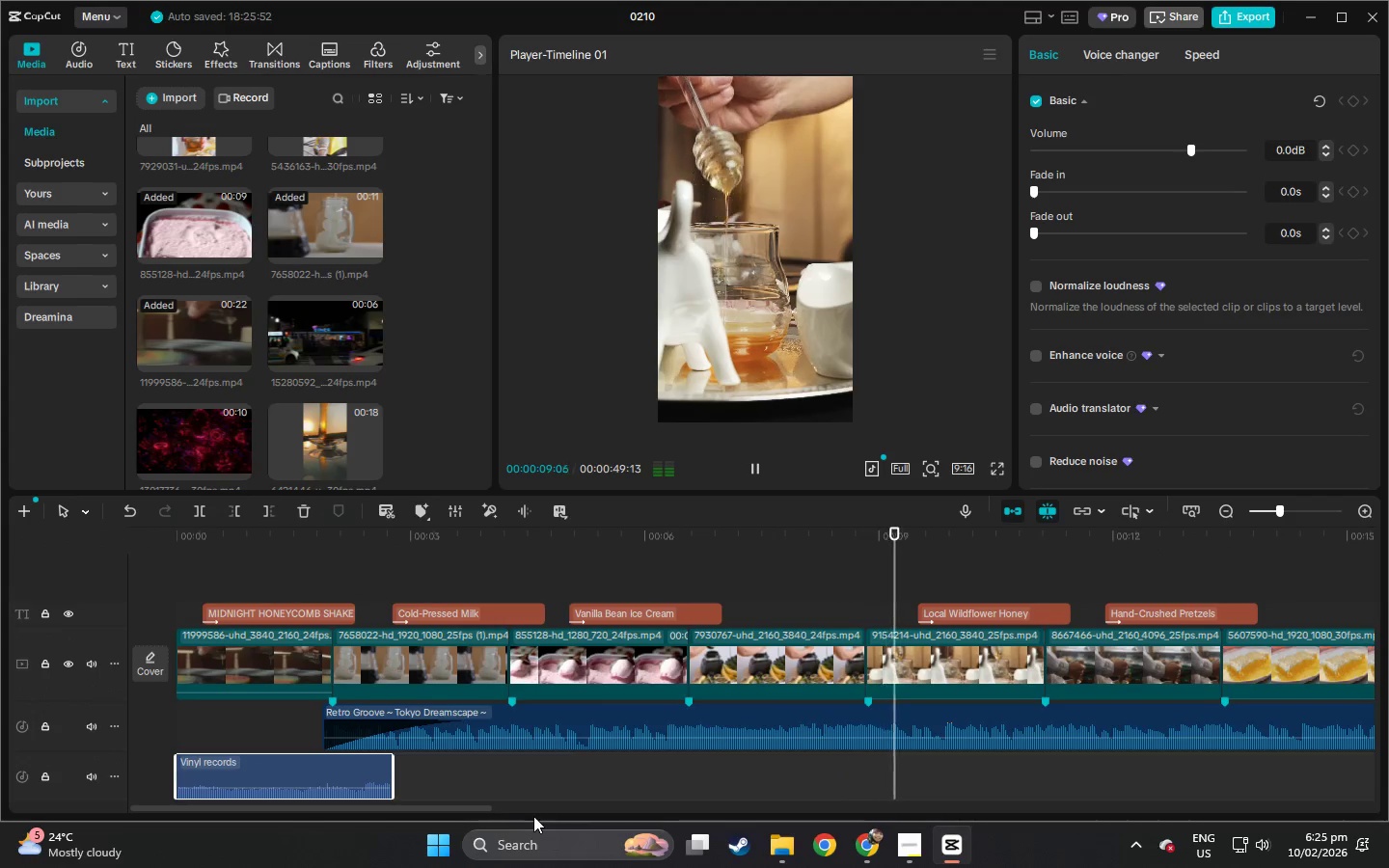 
left_click_drag(start_coordinate=[534, 821], to_coordinate=[528, 821])
 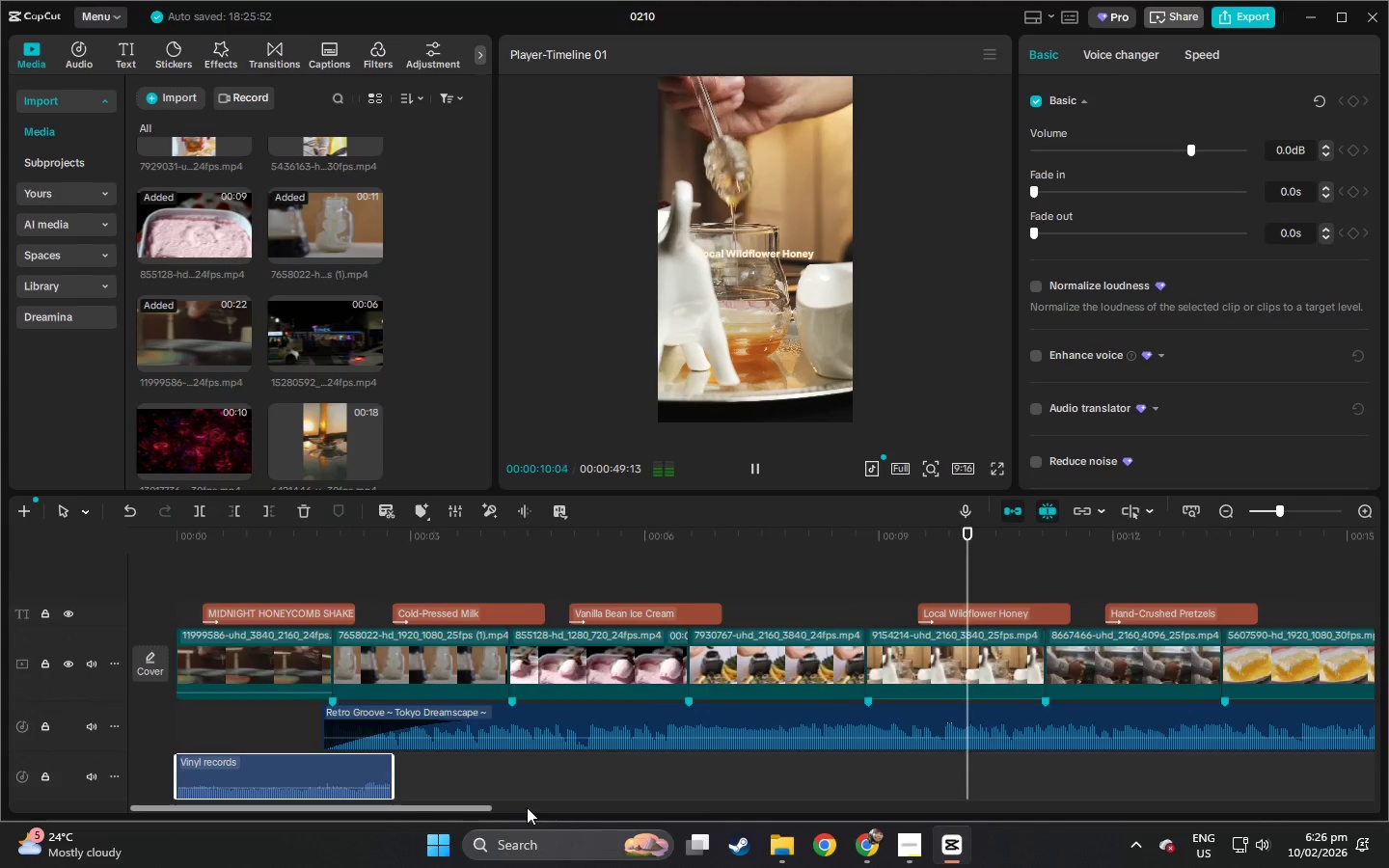 
left_click([527, 807])
 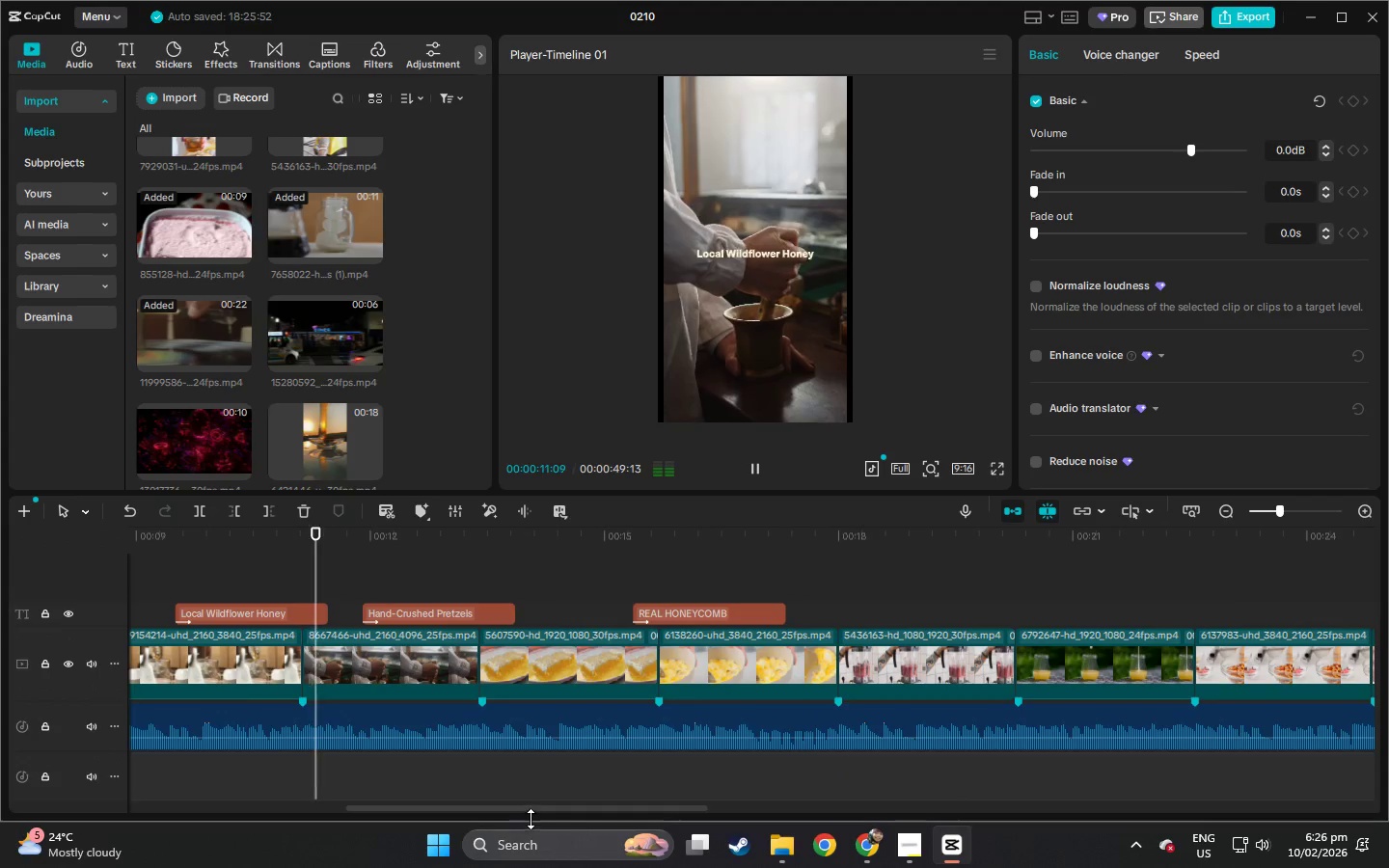 
double_click([531, 819])
 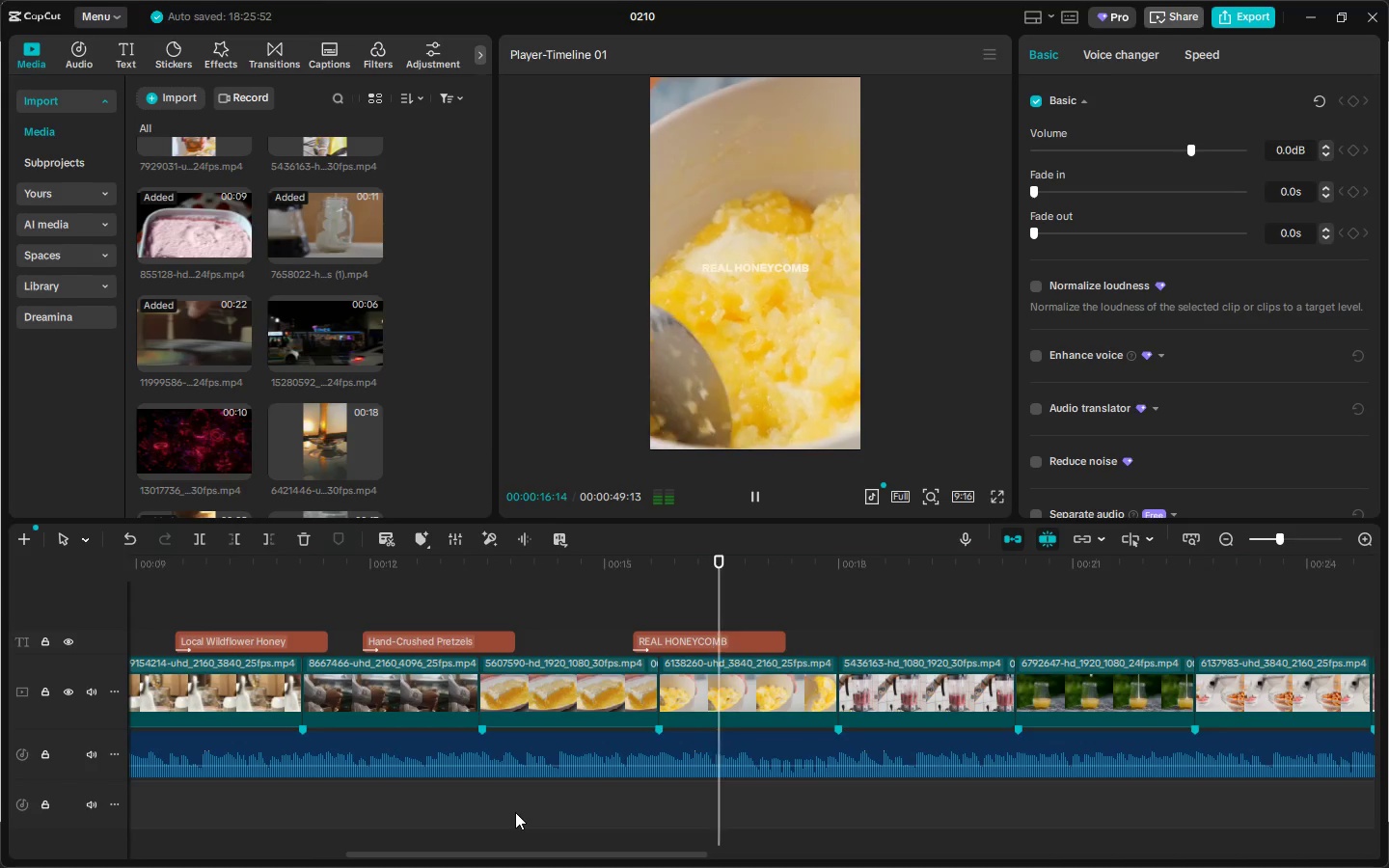 
wait(9.78)
 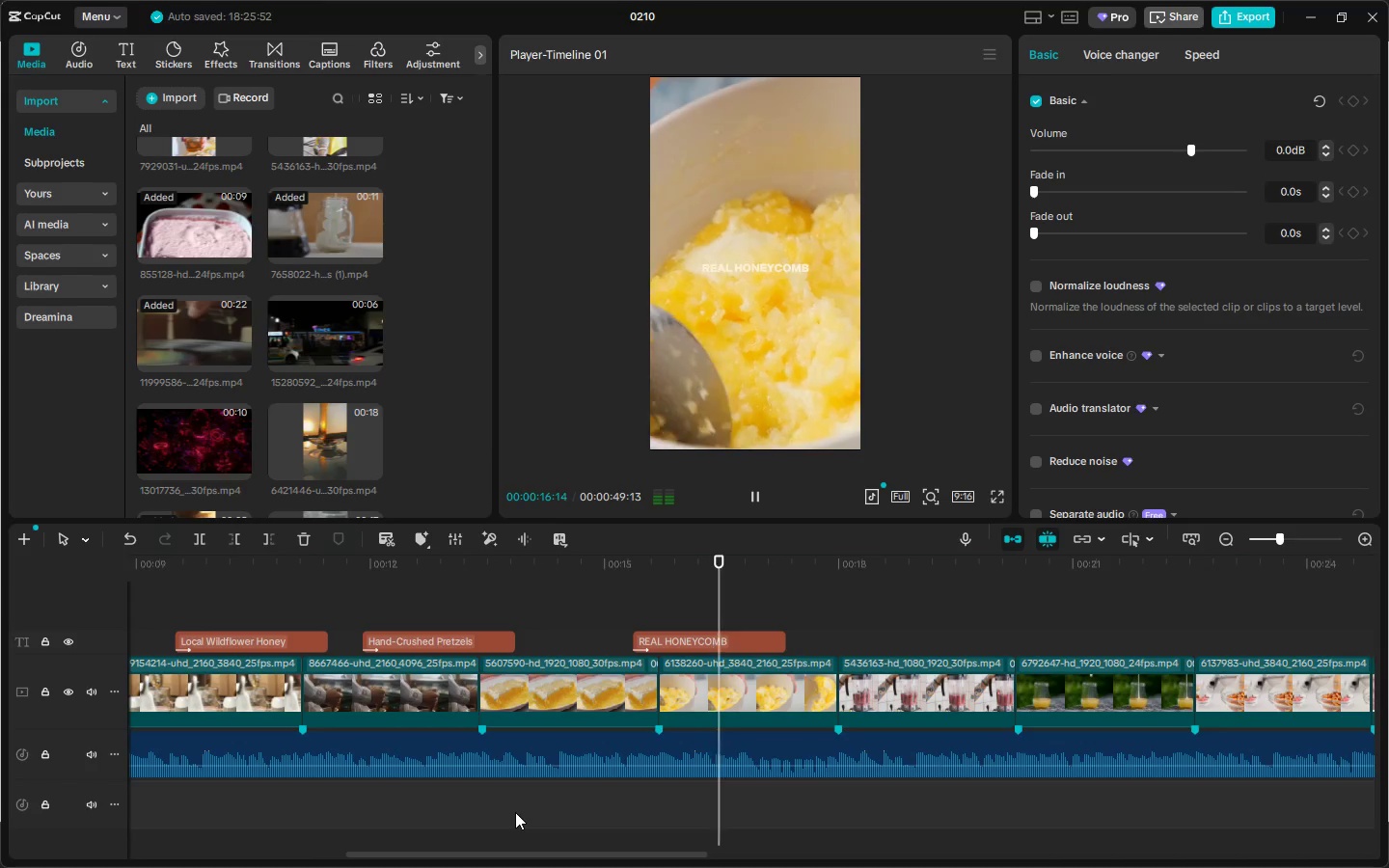 
left_click_drag(start_coordinate=[694, 858], to_coordinate=[928, 842])
 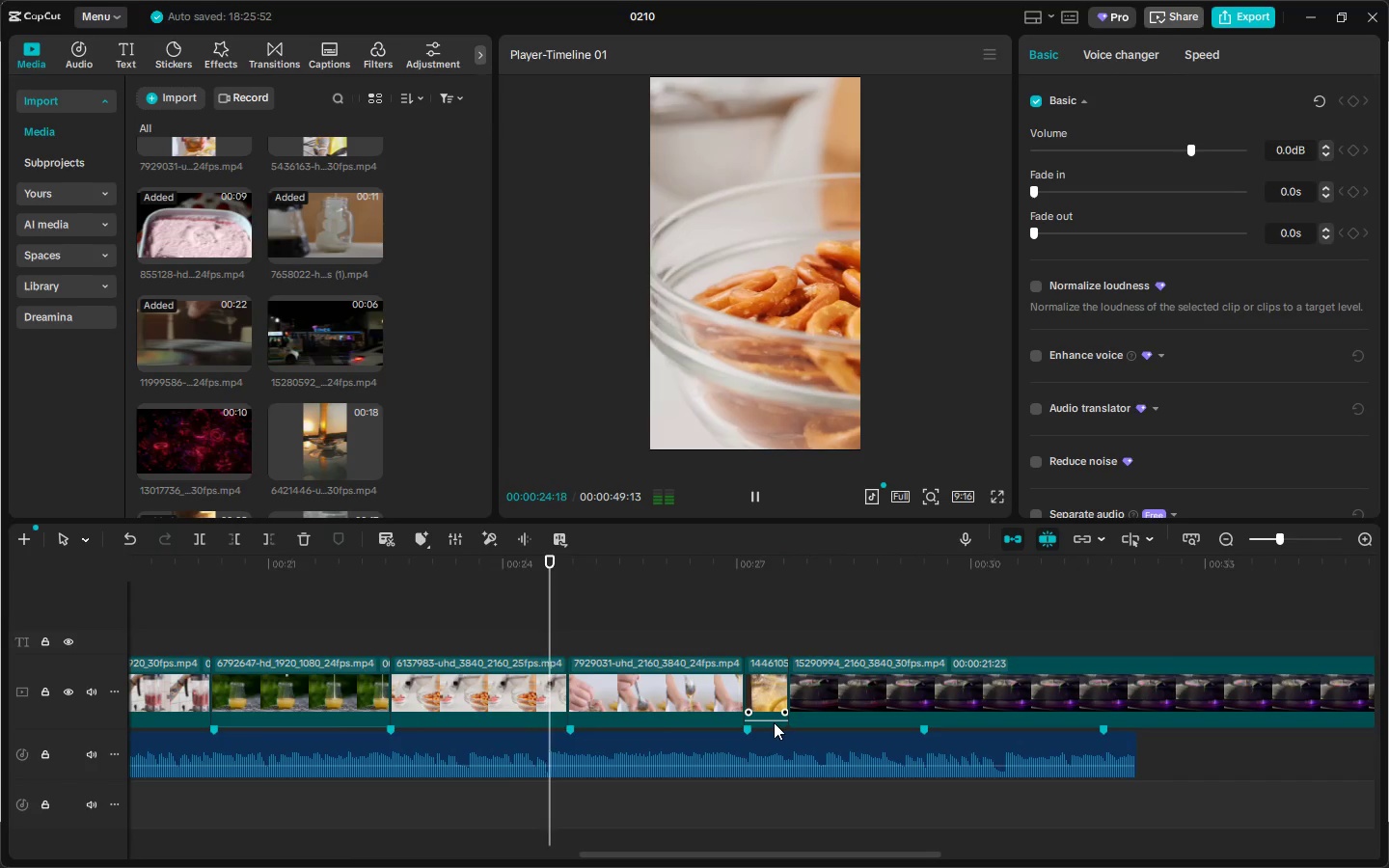 
left_click_drag(start_coordinate=[773, 721], to_coordinate=[772, 734])
 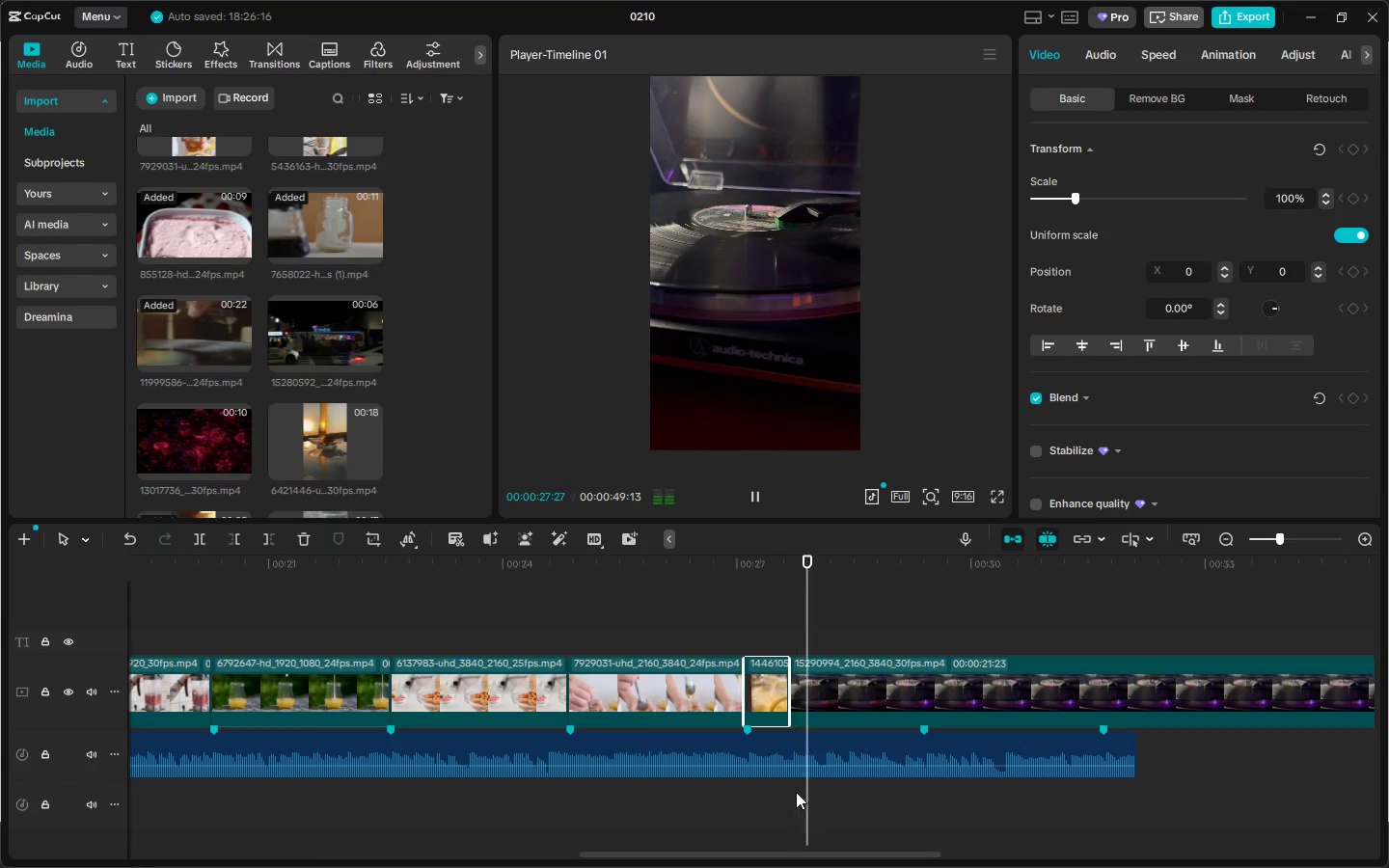 
key(Space)
 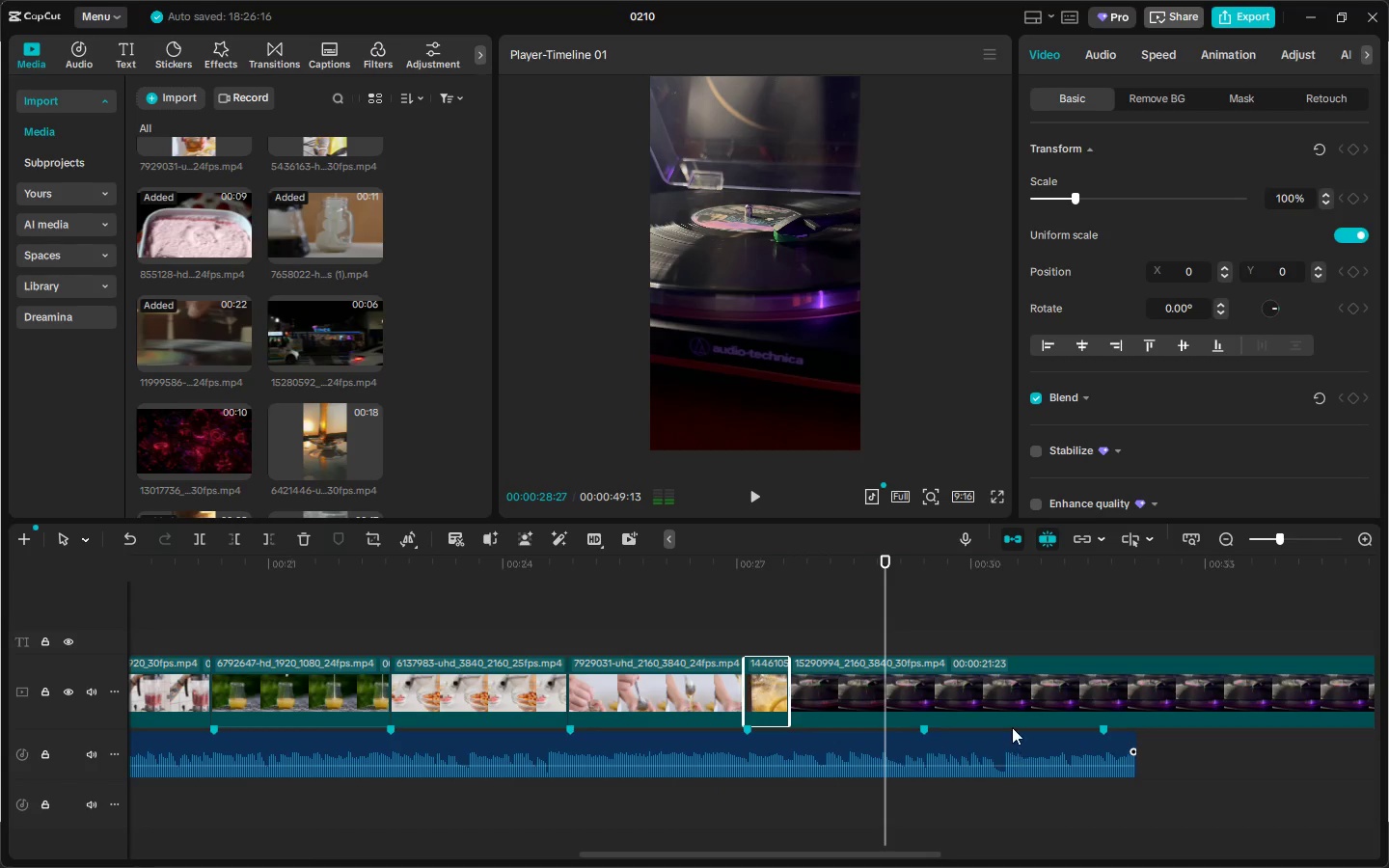 
key(Space)
 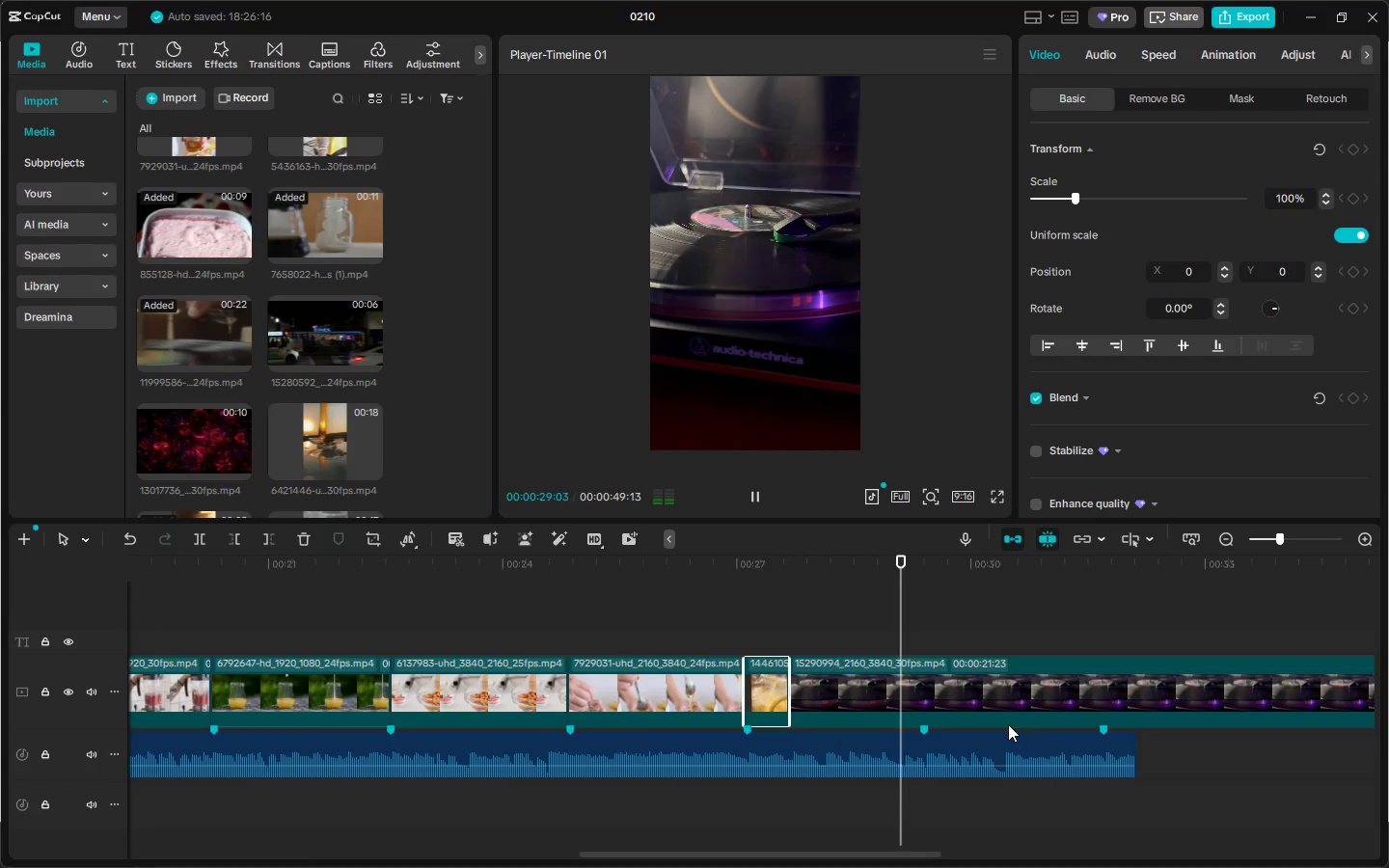 
key(Space)
 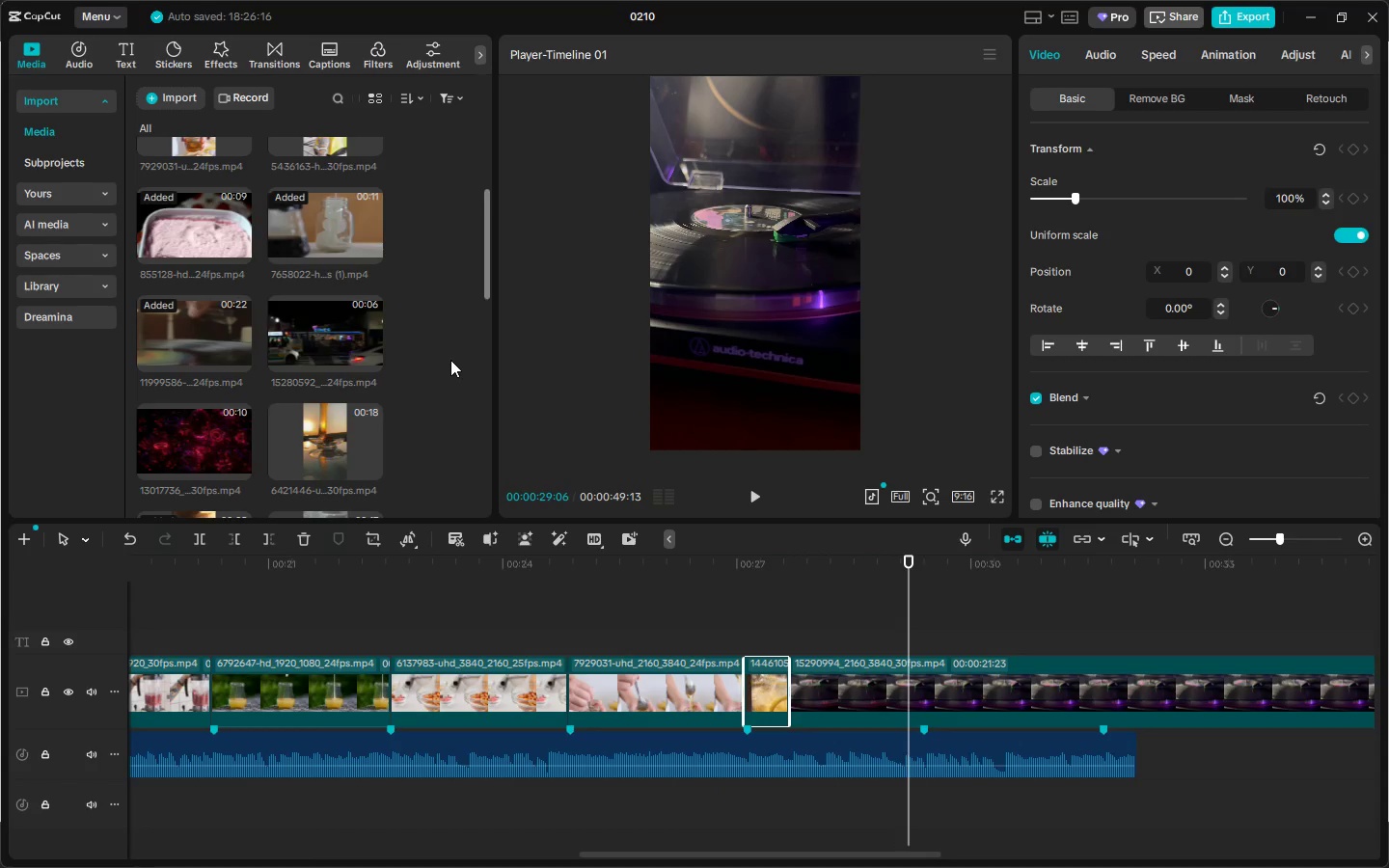 
scroll: coordinate [450, 360], scroll_direction: down, amount: 2.0
 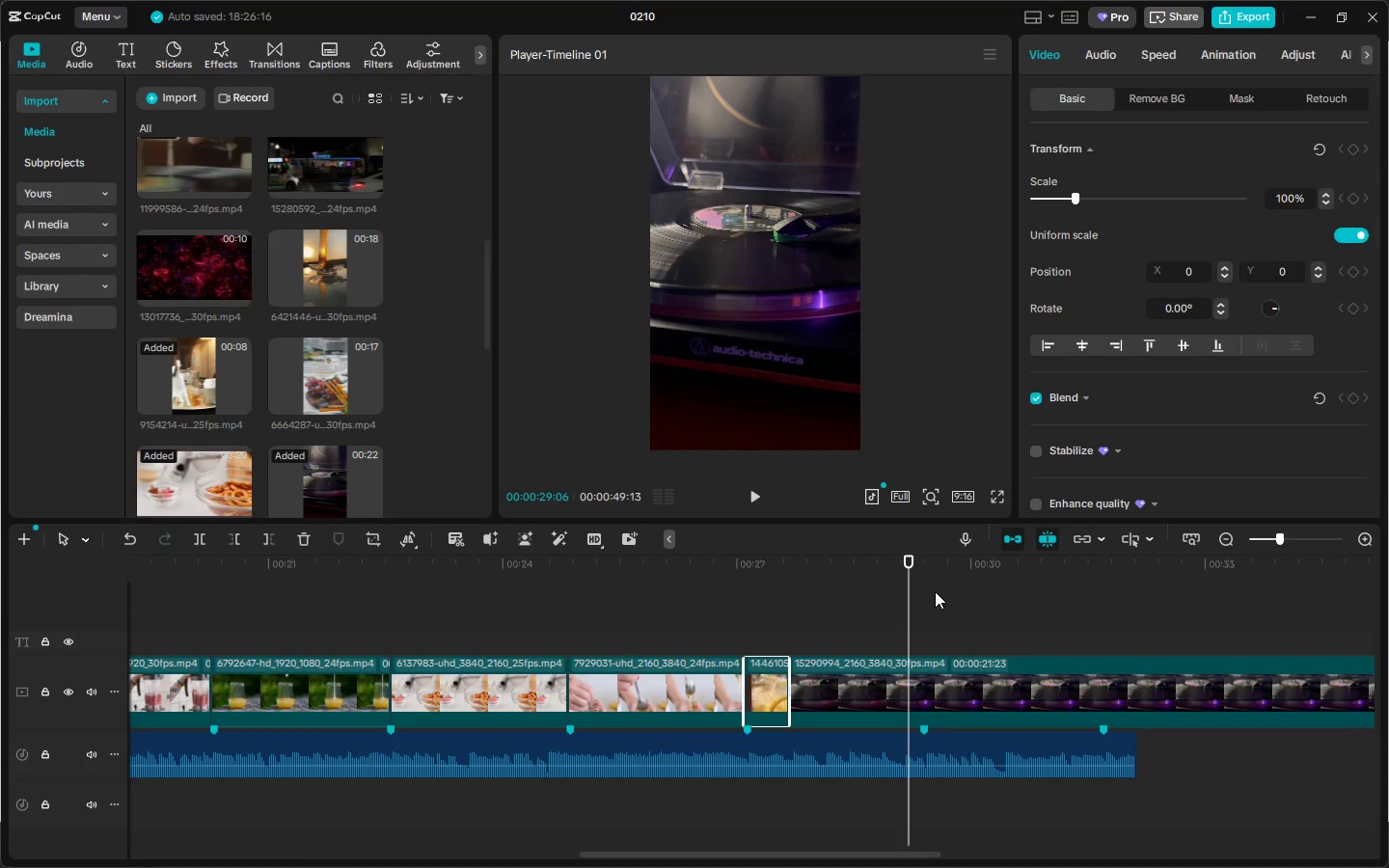 
left_click_drag(start_coordinate=[921, 577], to_coordinate=[1016, 583])
 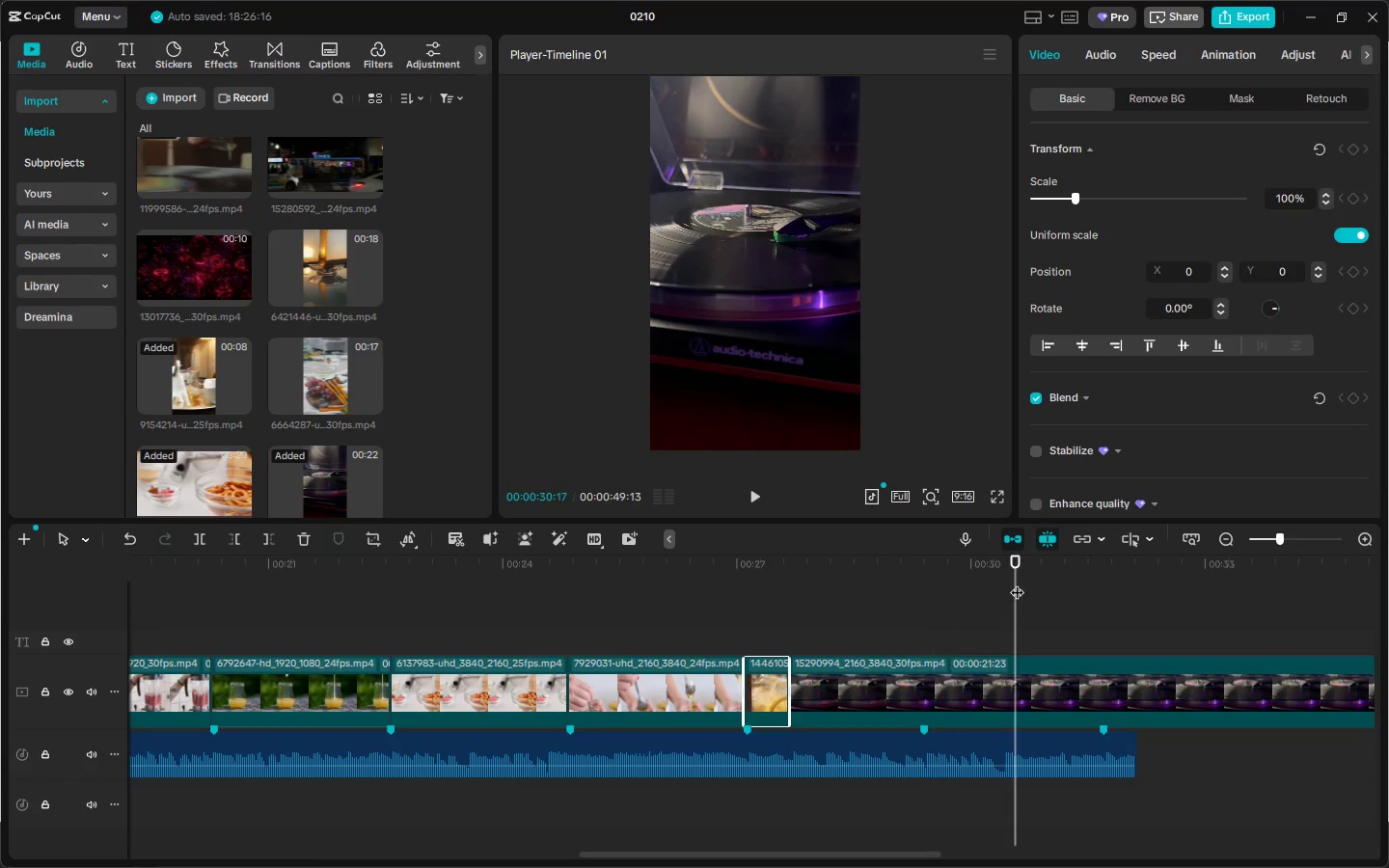 
key(Space)
 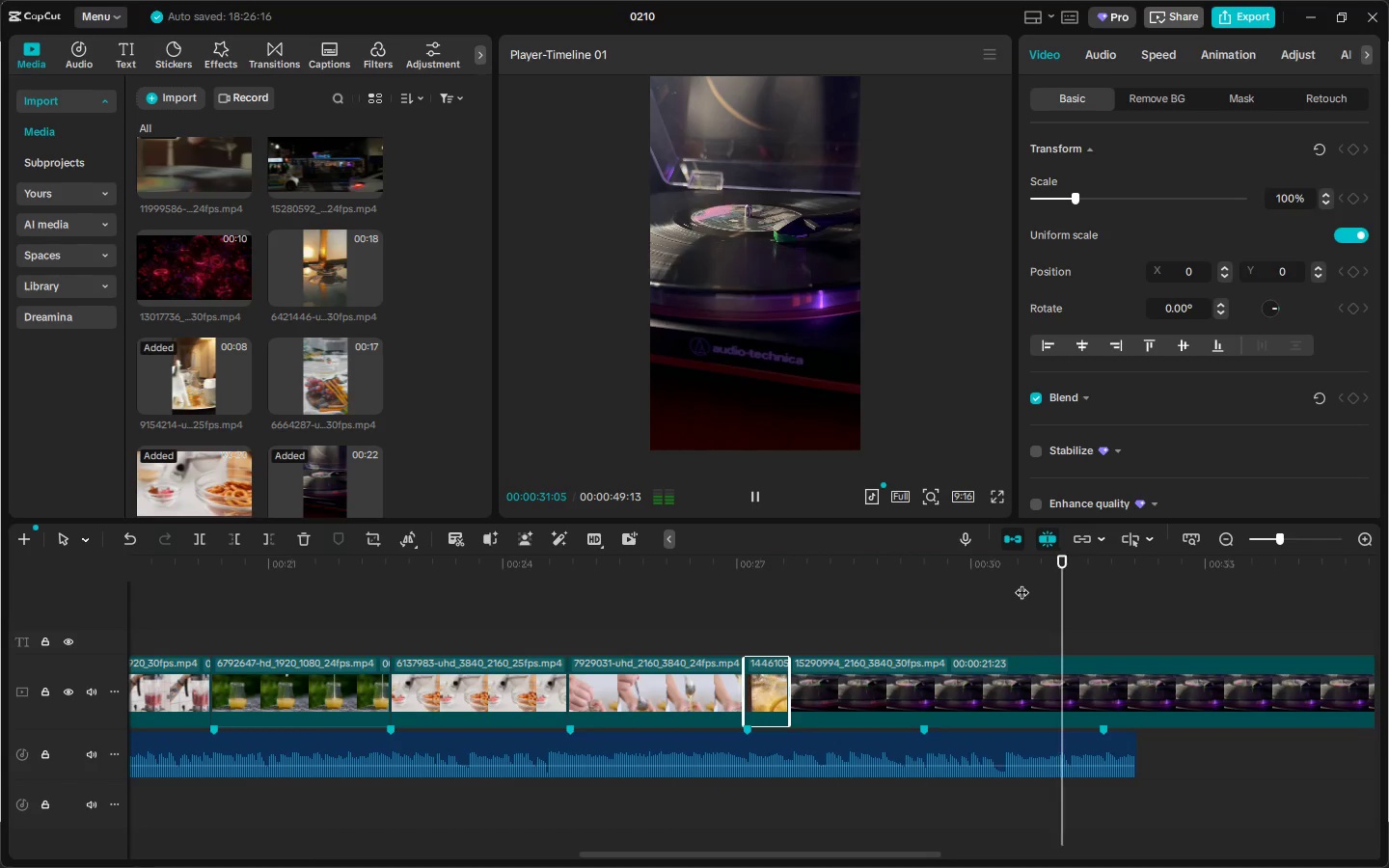 
key(Space)
 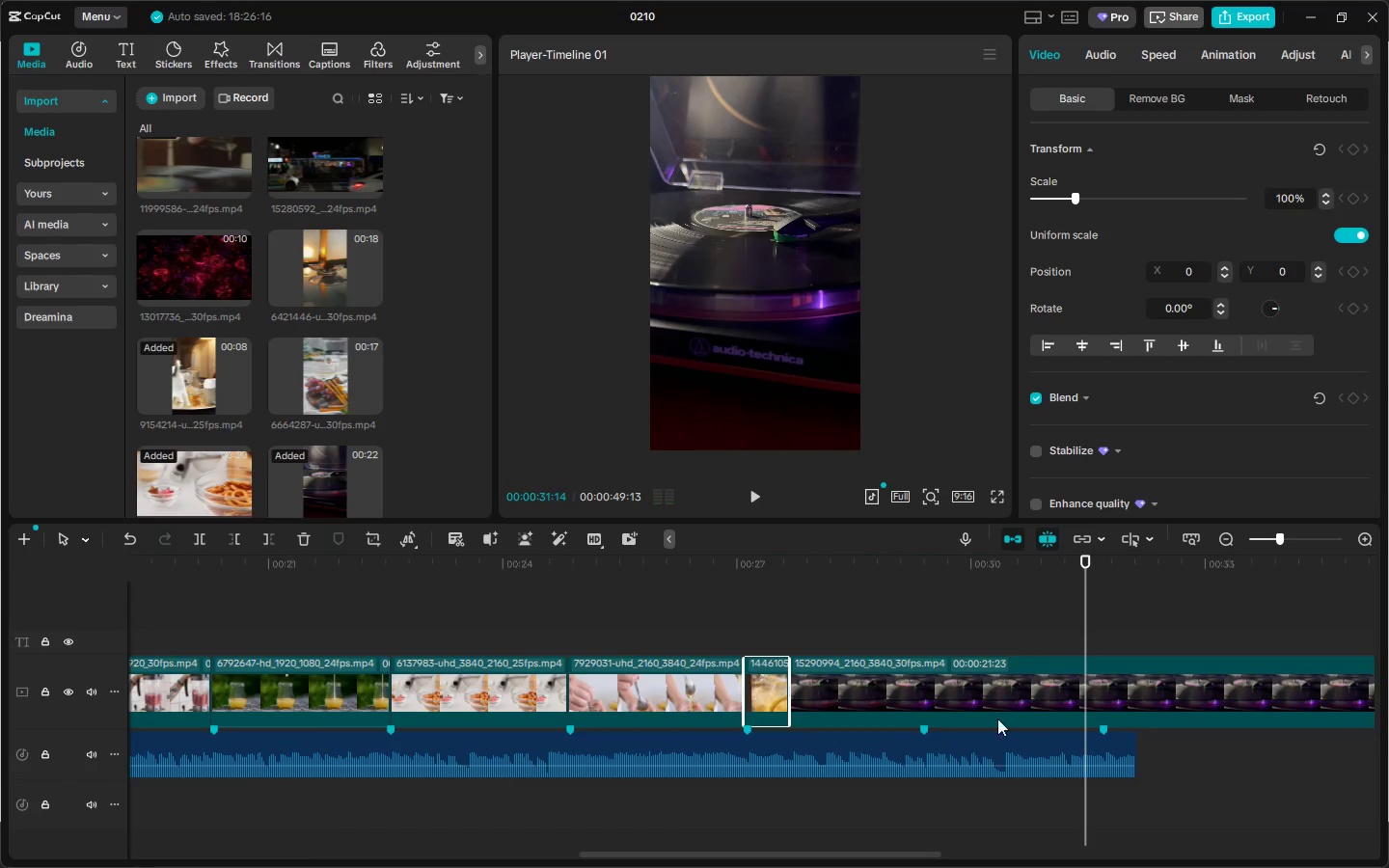 
left_click([994, 741])
 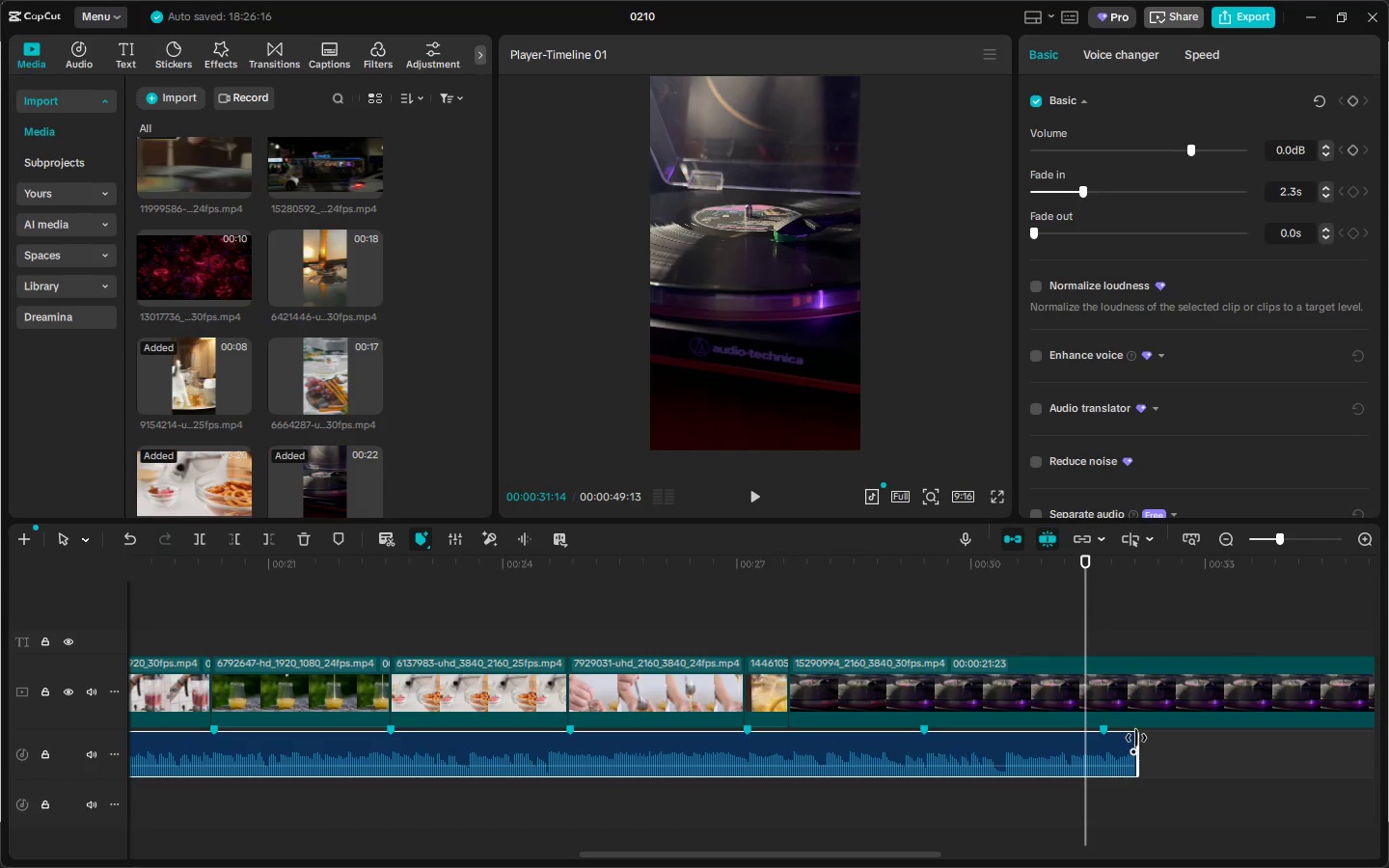 
left_click_drag(start_coordinate=[1136, 738], to_coordinate=[976, 742])
 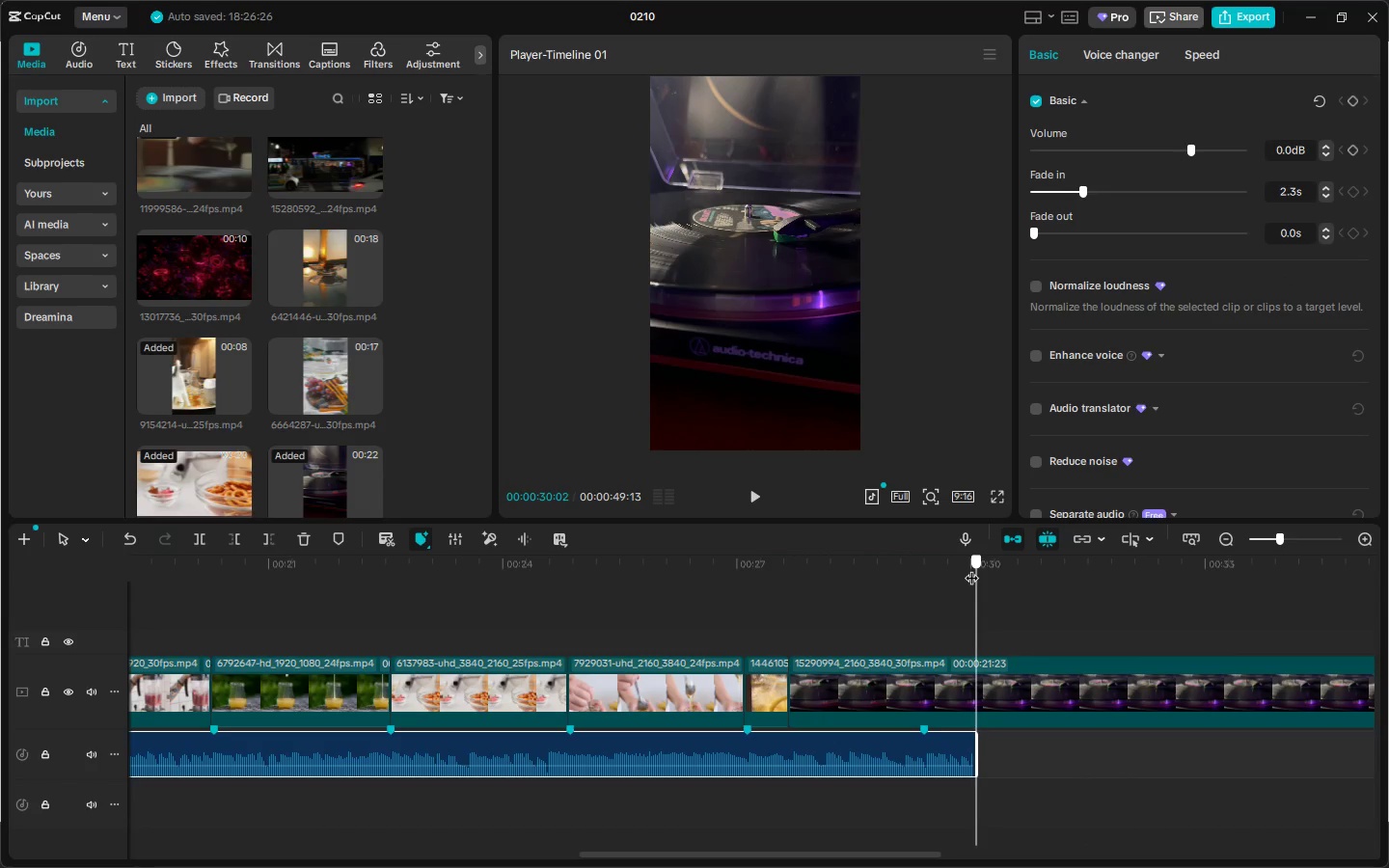 
scroll: coordinate [971, 568], scroll_direction: down, amount: 1.0
 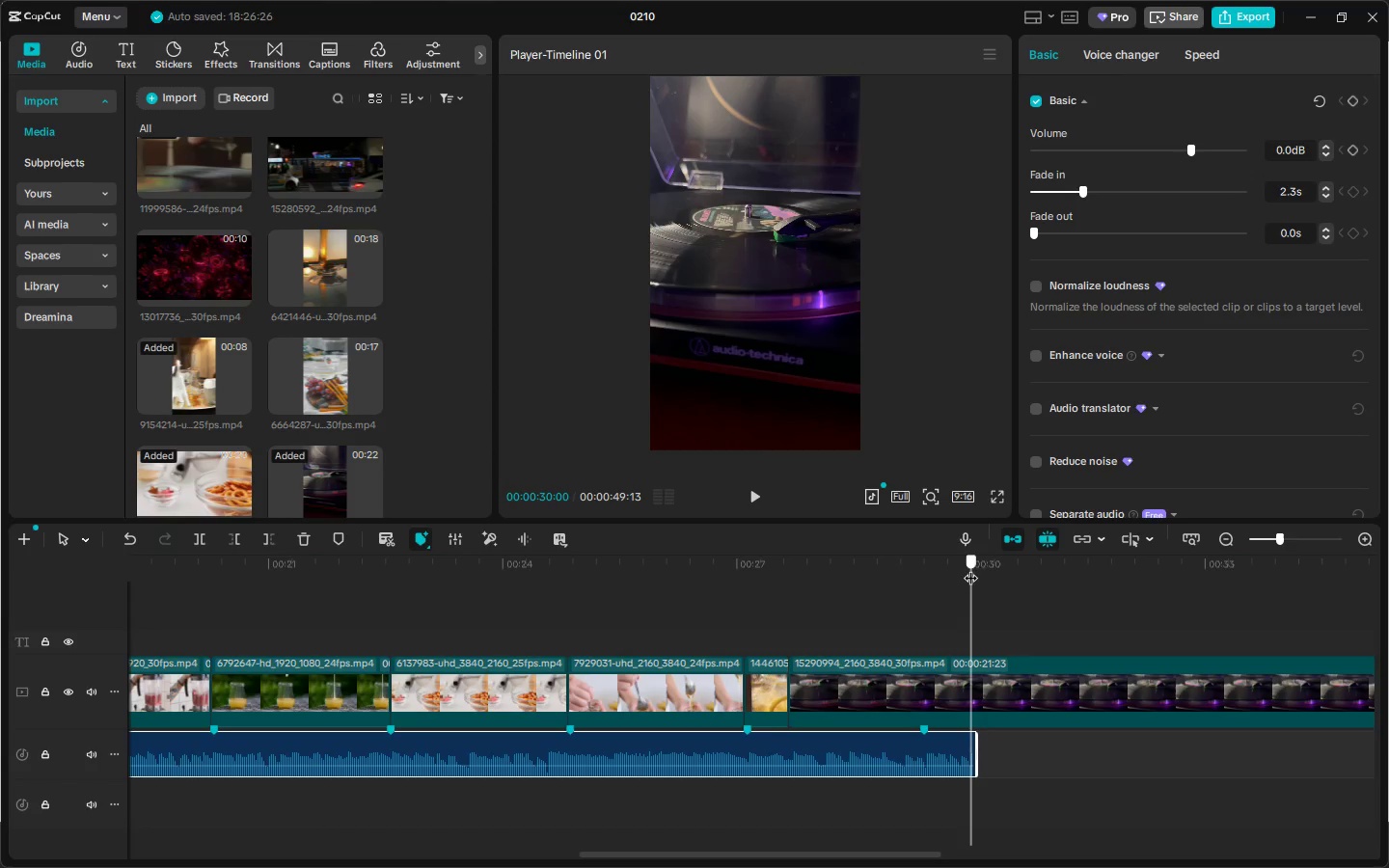 
left_click_drag(start_coordinate=[977, 736], to_coordinate=[967, 737])
 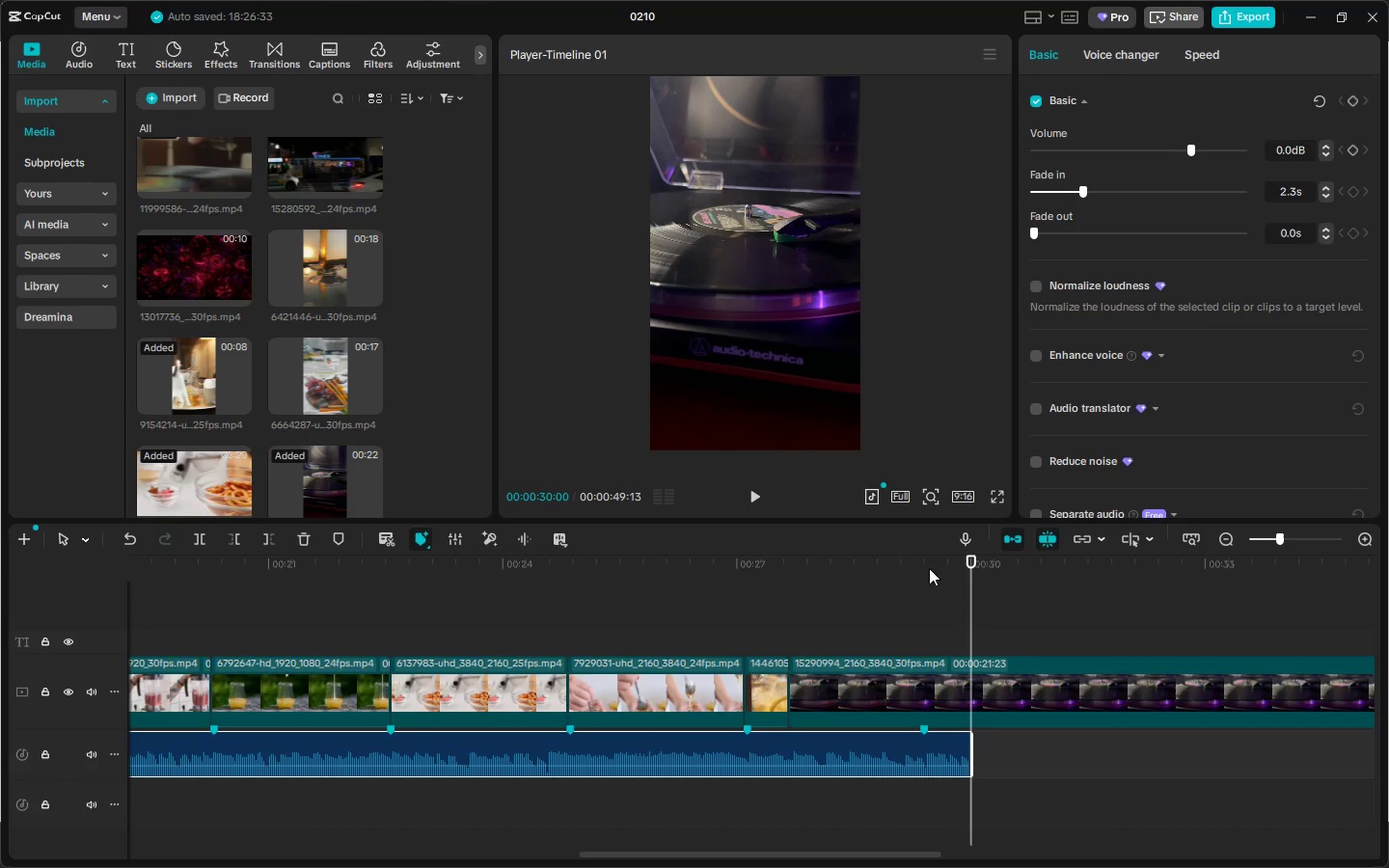 
left_click([916, 556])
 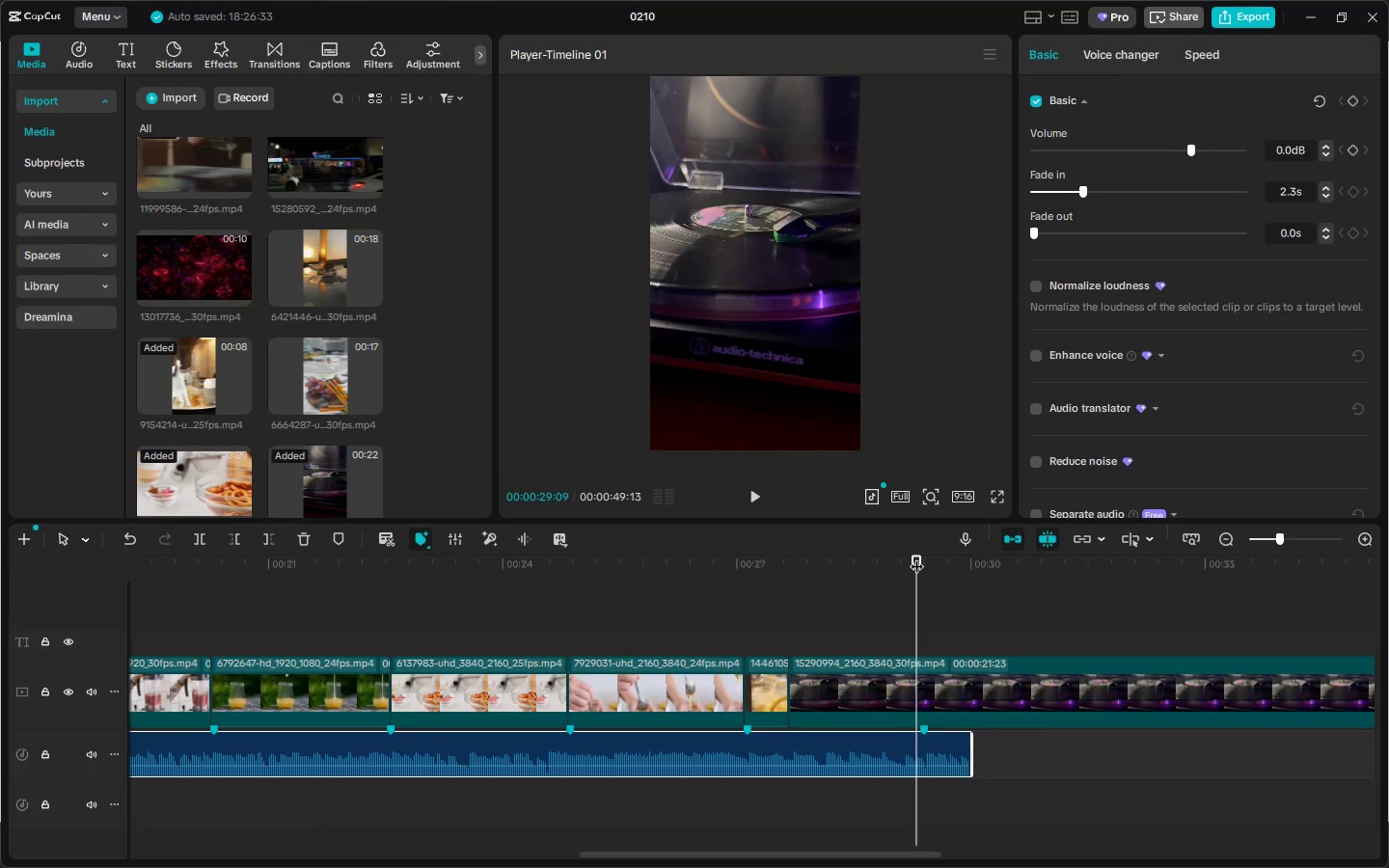 
key(Space)
 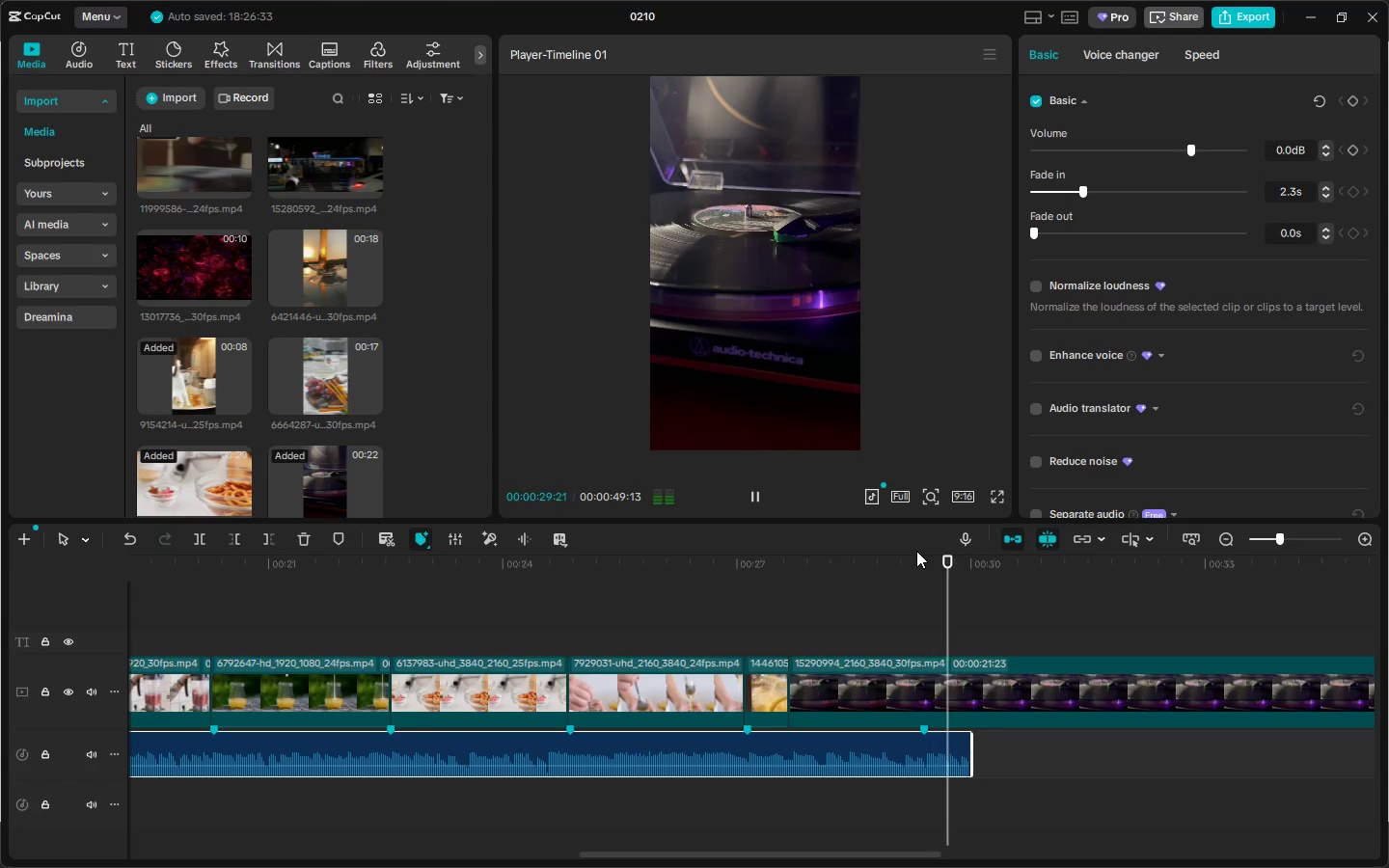 
key(Space)
 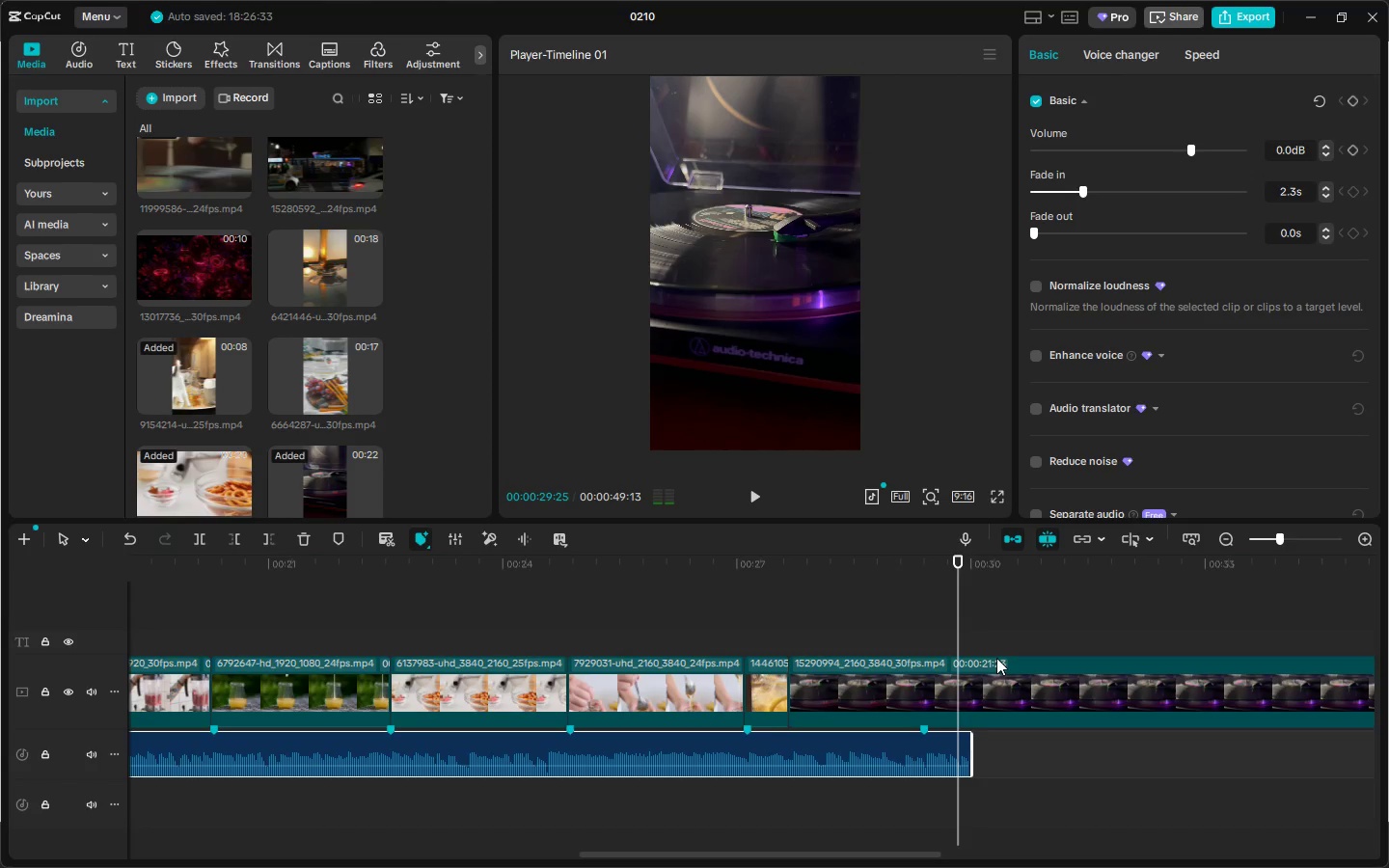 
left_click([996, 664])
 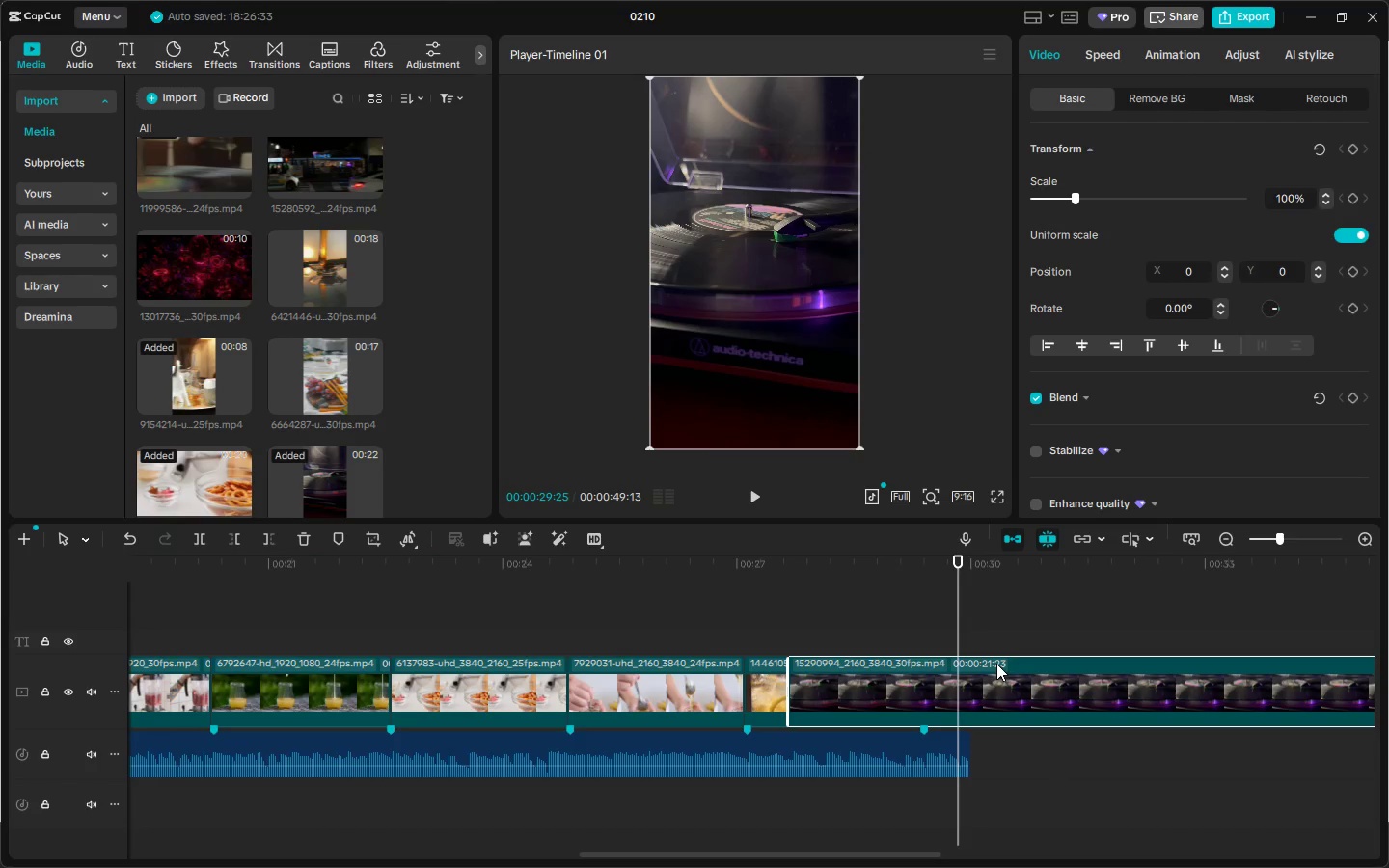 
key(Control+ControlLeft)
 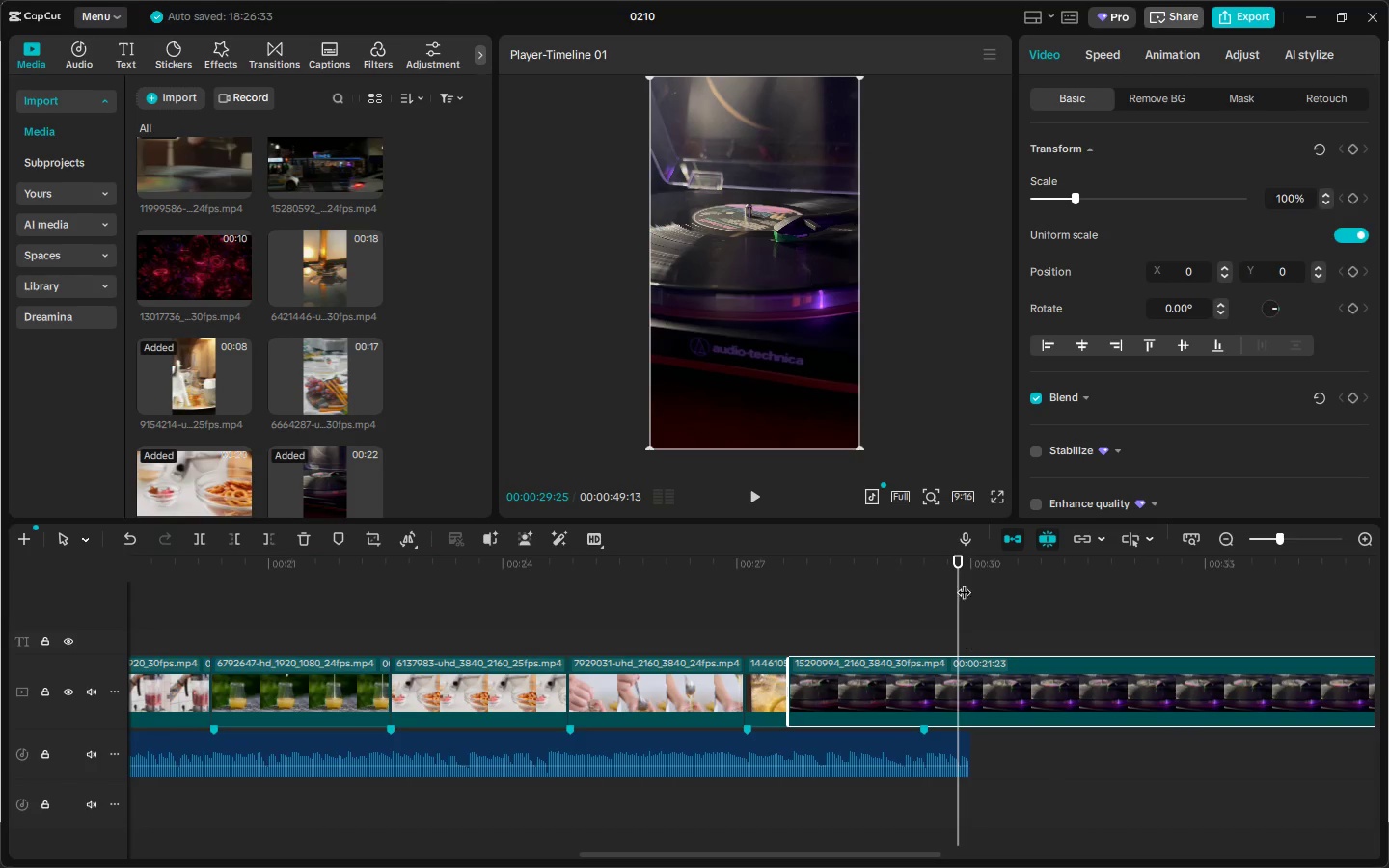 
left_click_drag(start_coordinate=[959, 574], to_coordinate=[966, 571])
 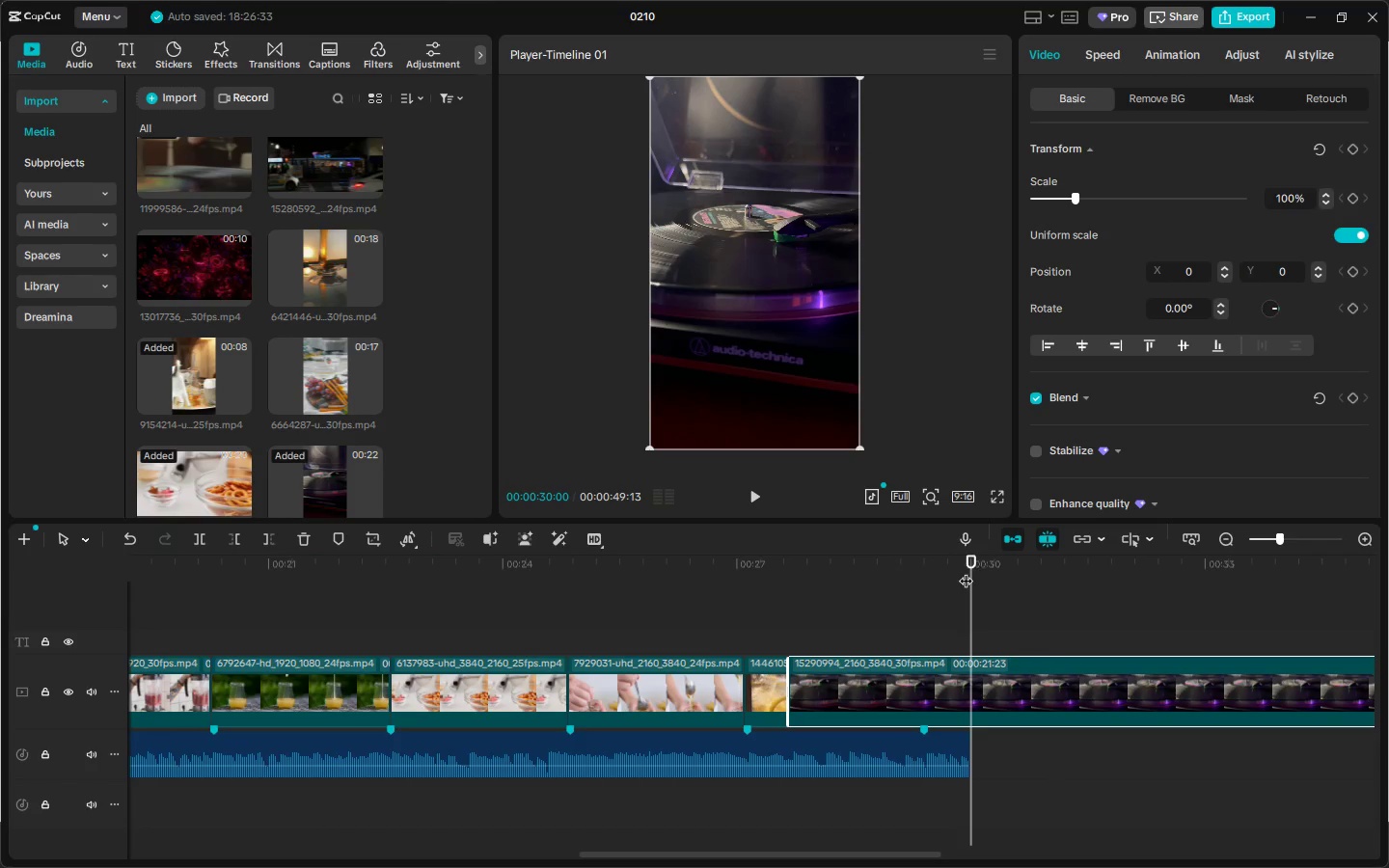 
key(Control+ControlLeft)
 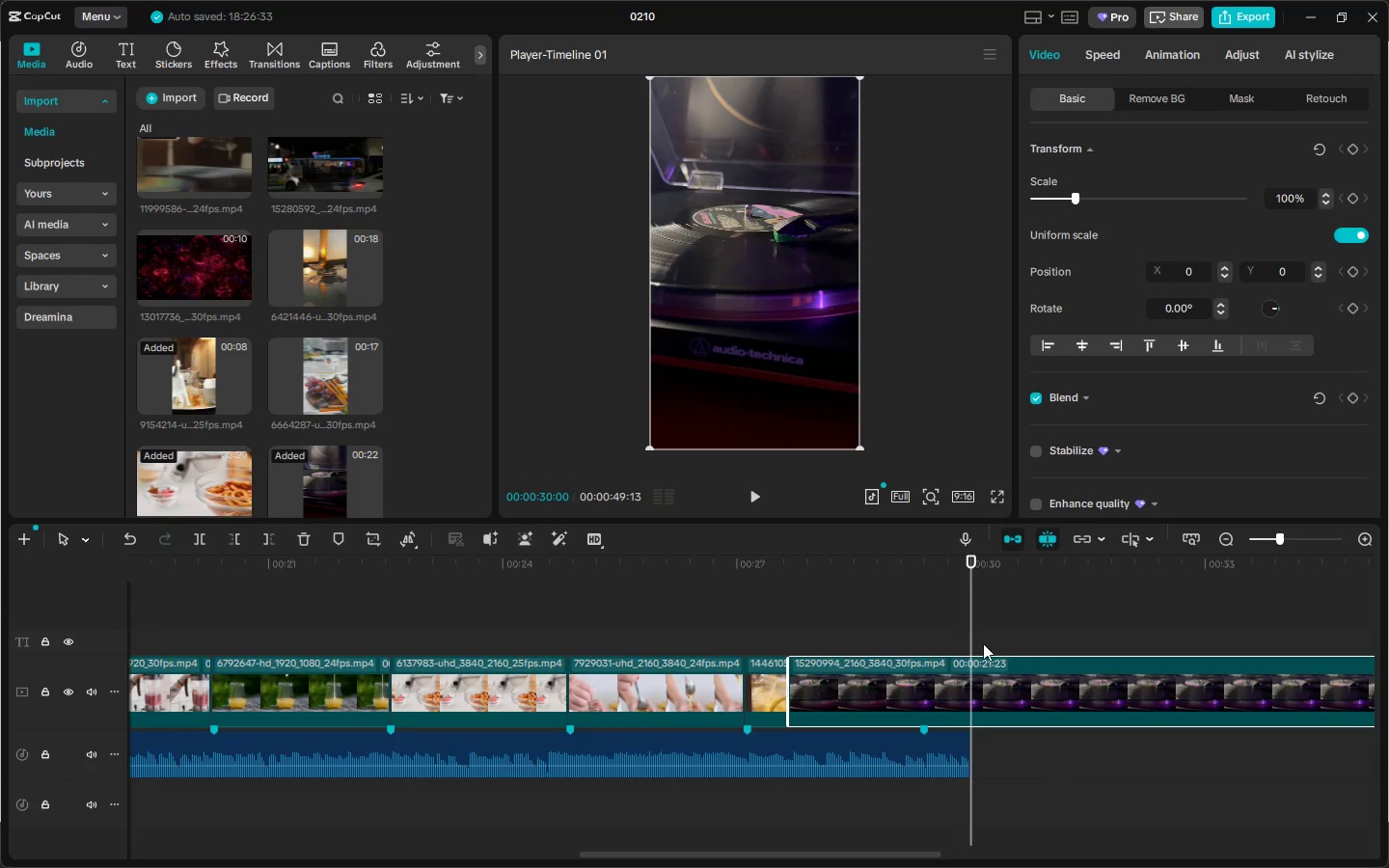 
key(Control+B)
 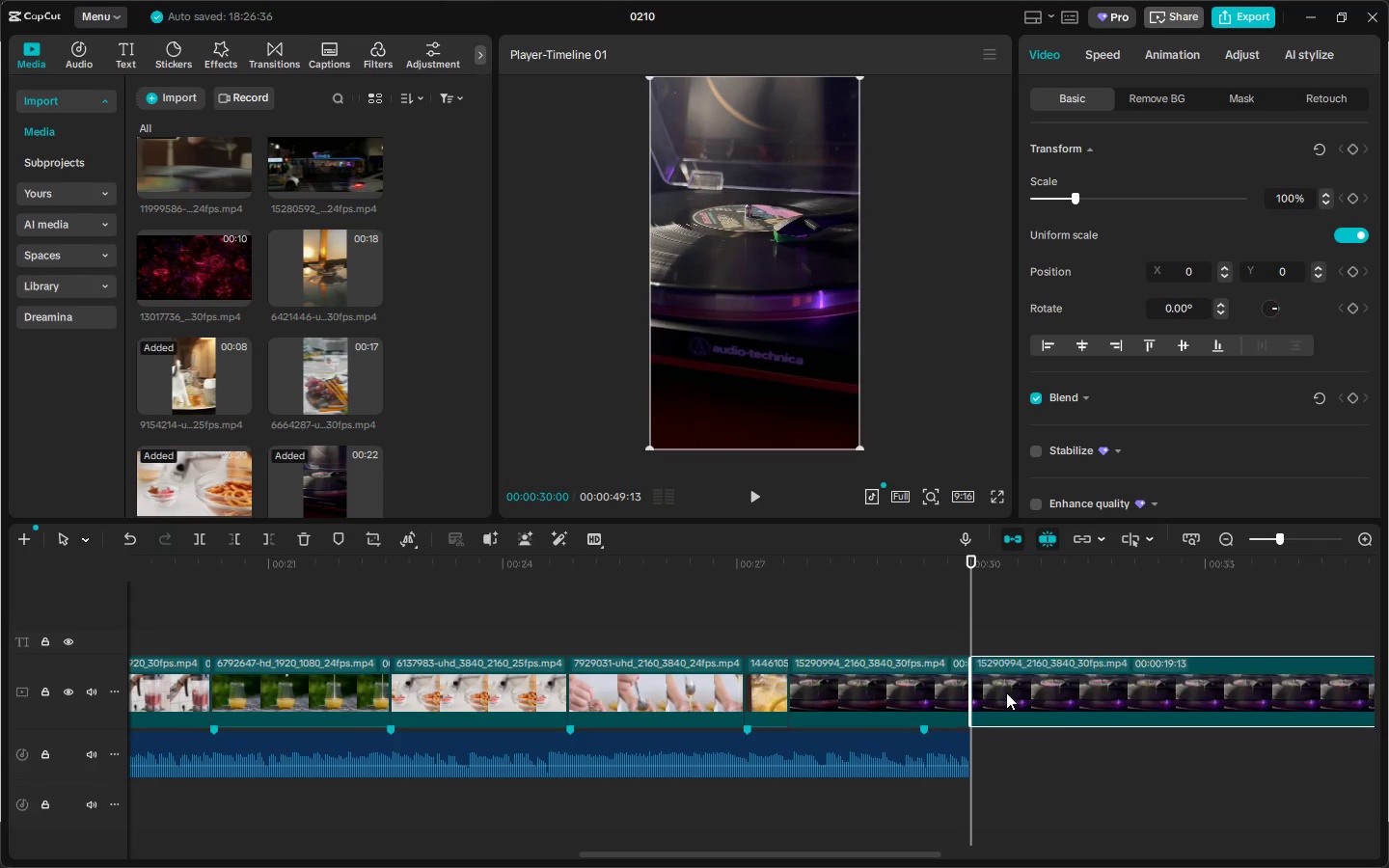 
left_click([1009, 688])
 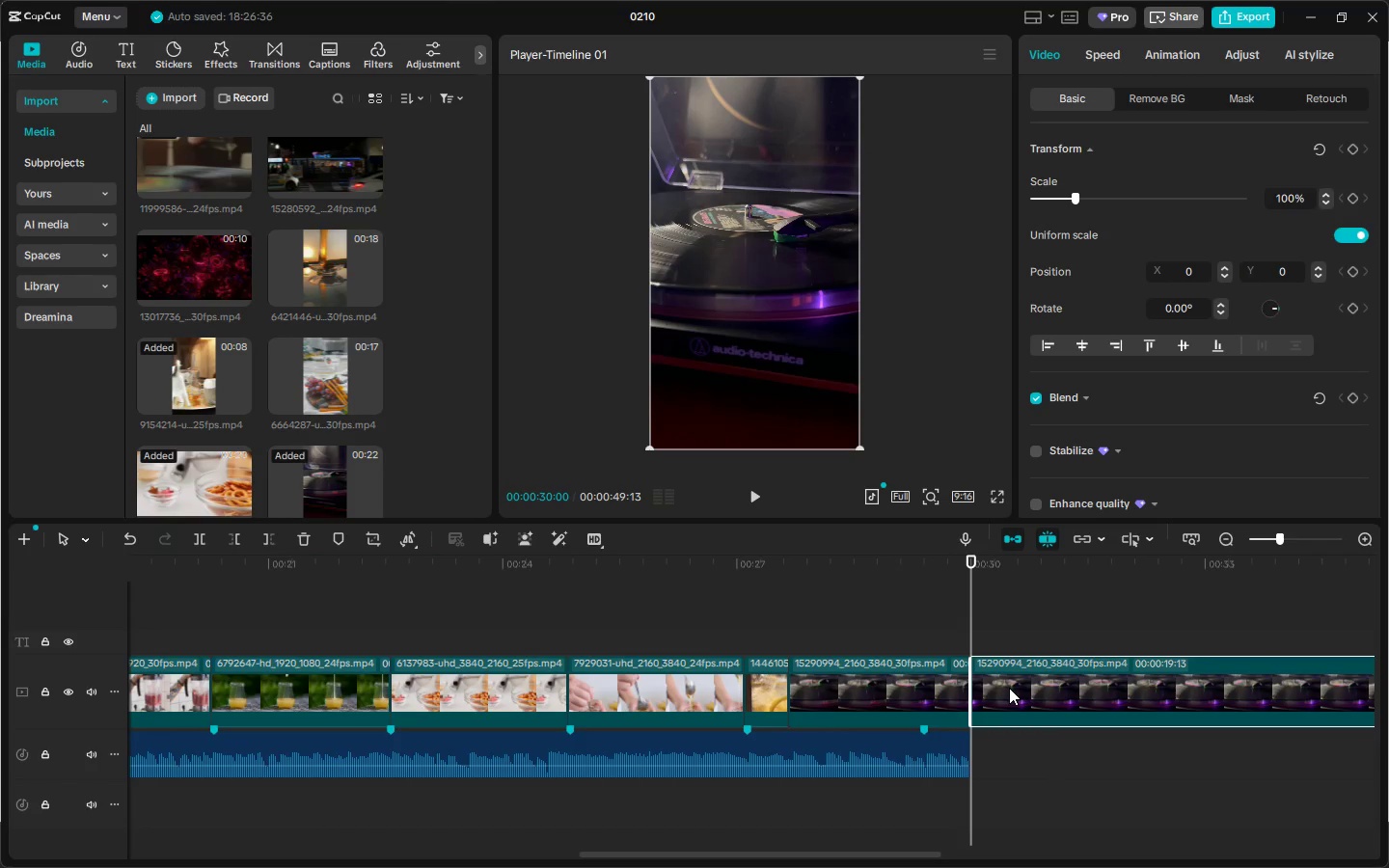 
key(Delete)
 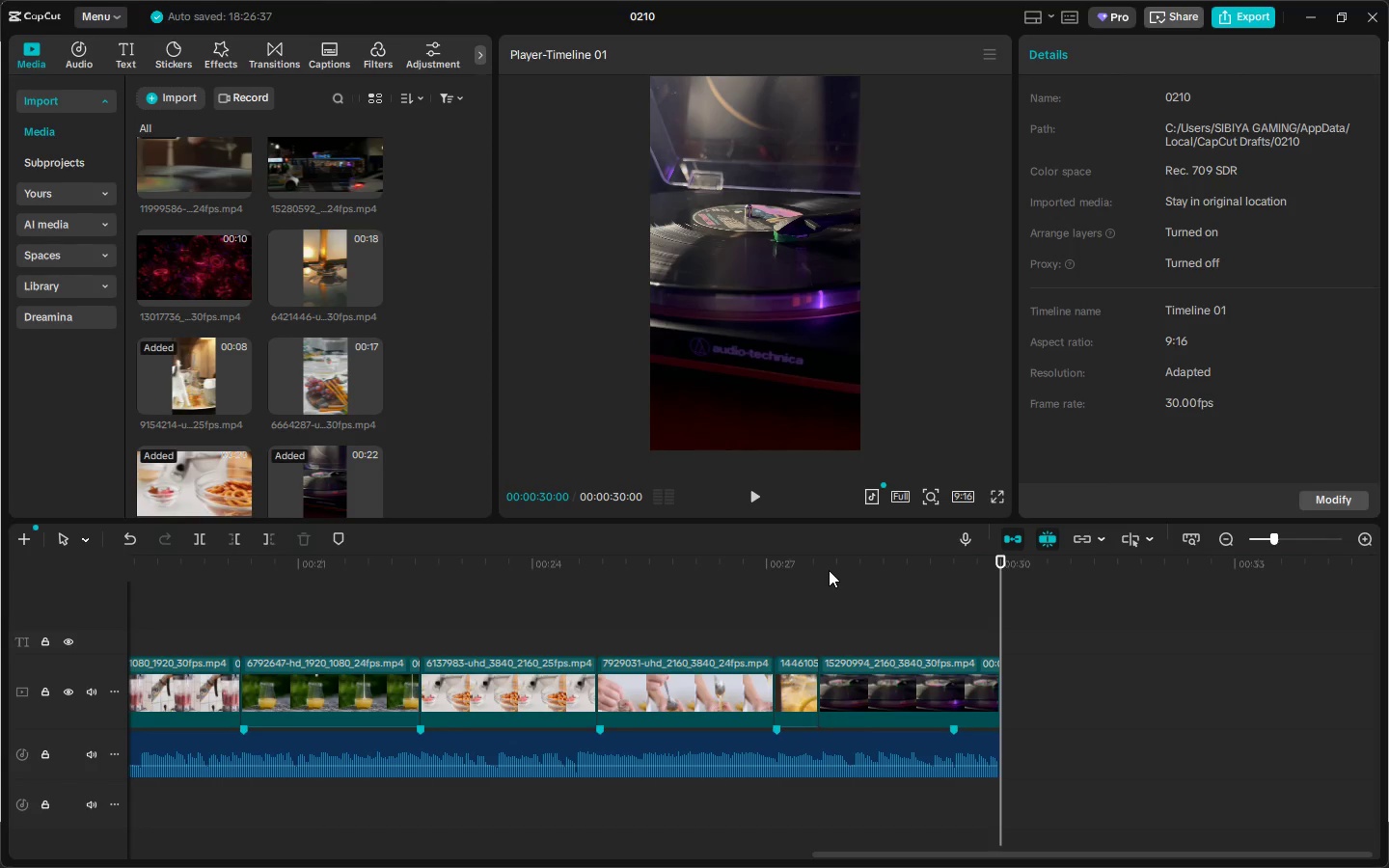 
wait(14.09)
 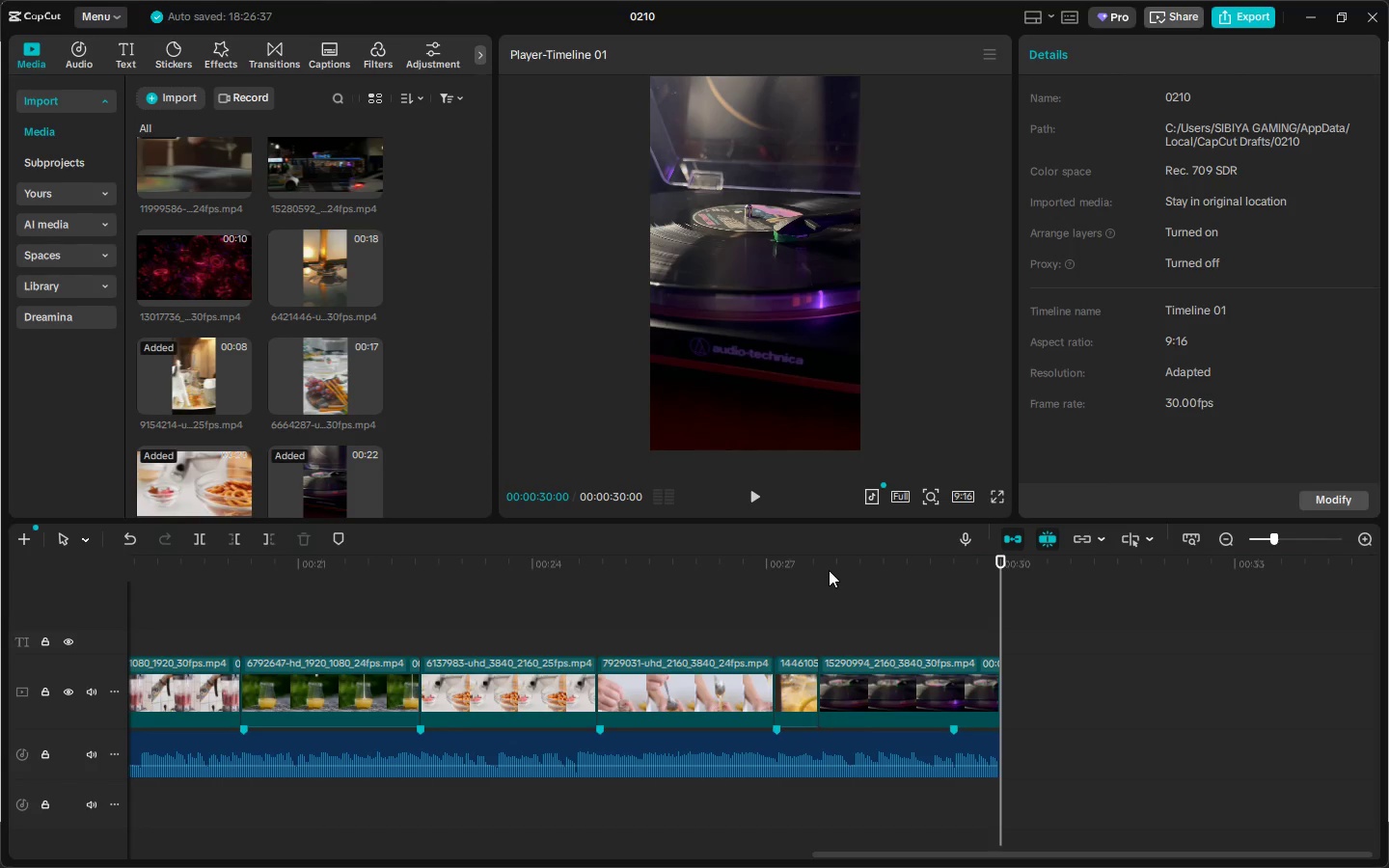 
key(Alt+Tab)
 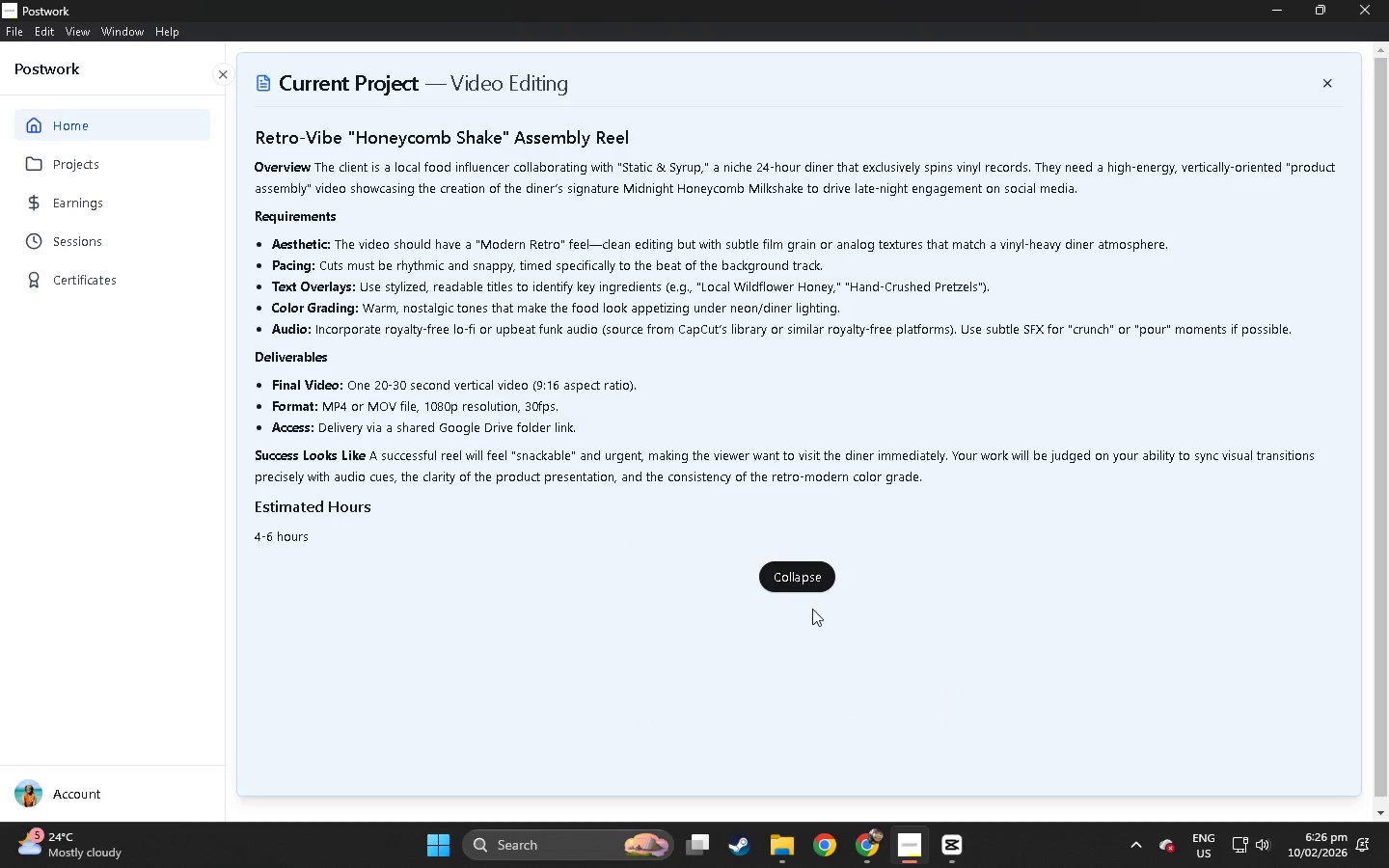 
key(Alt+AltLeft)